 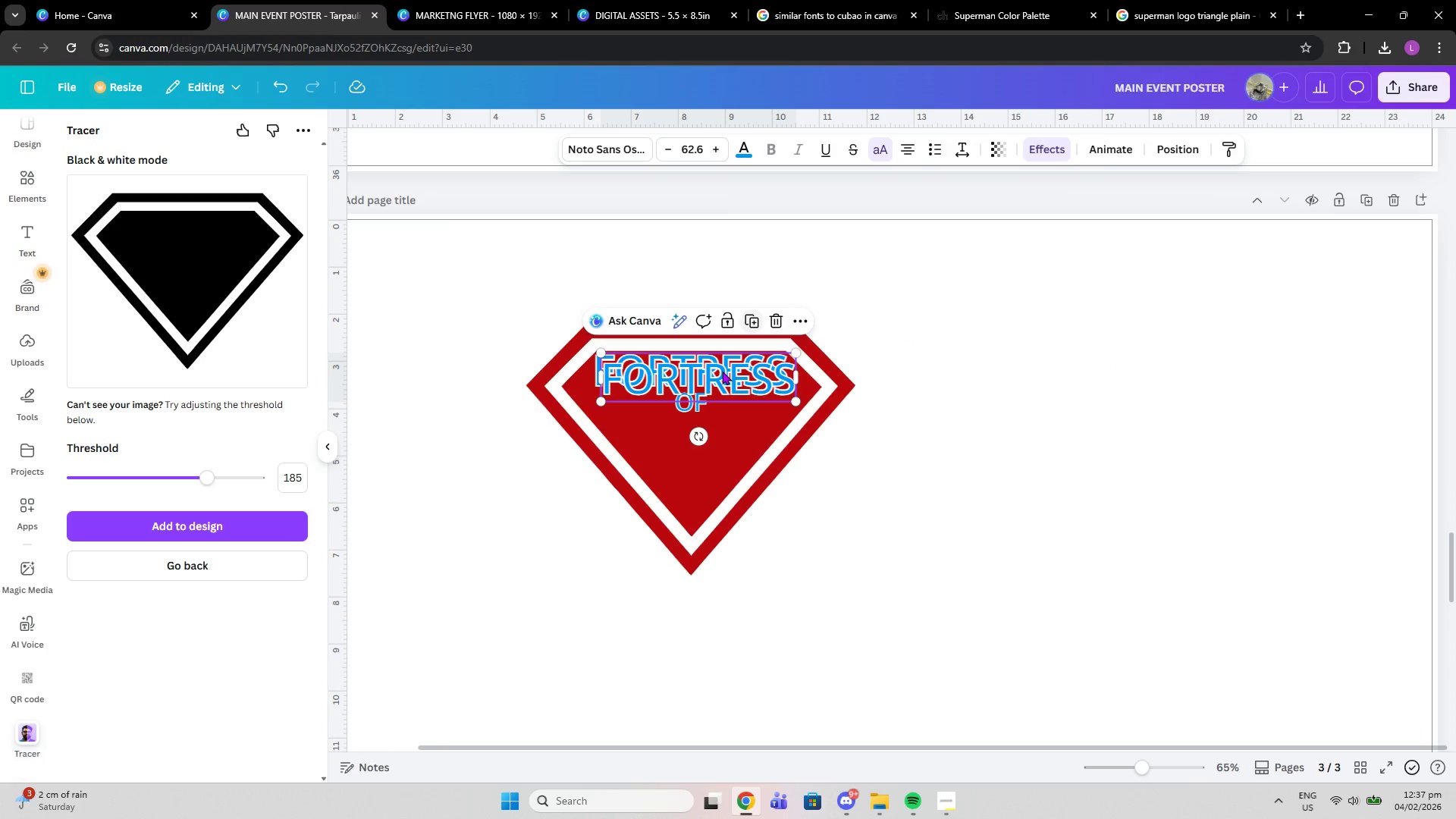 
left_click_drag(start_coordinate=[720, 369], to_coordinate=[720, 438])
 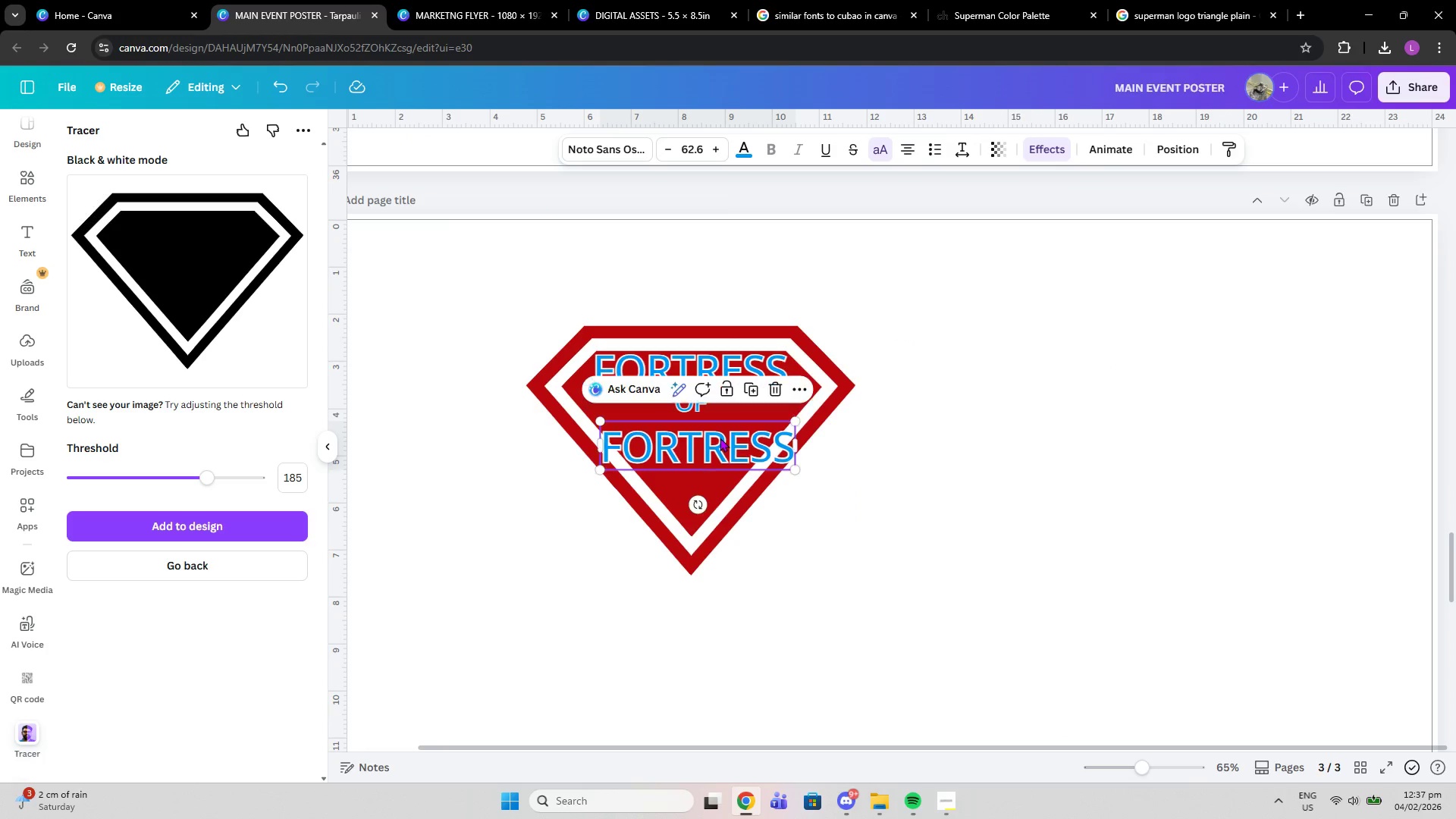 
left_click([720, 438])
 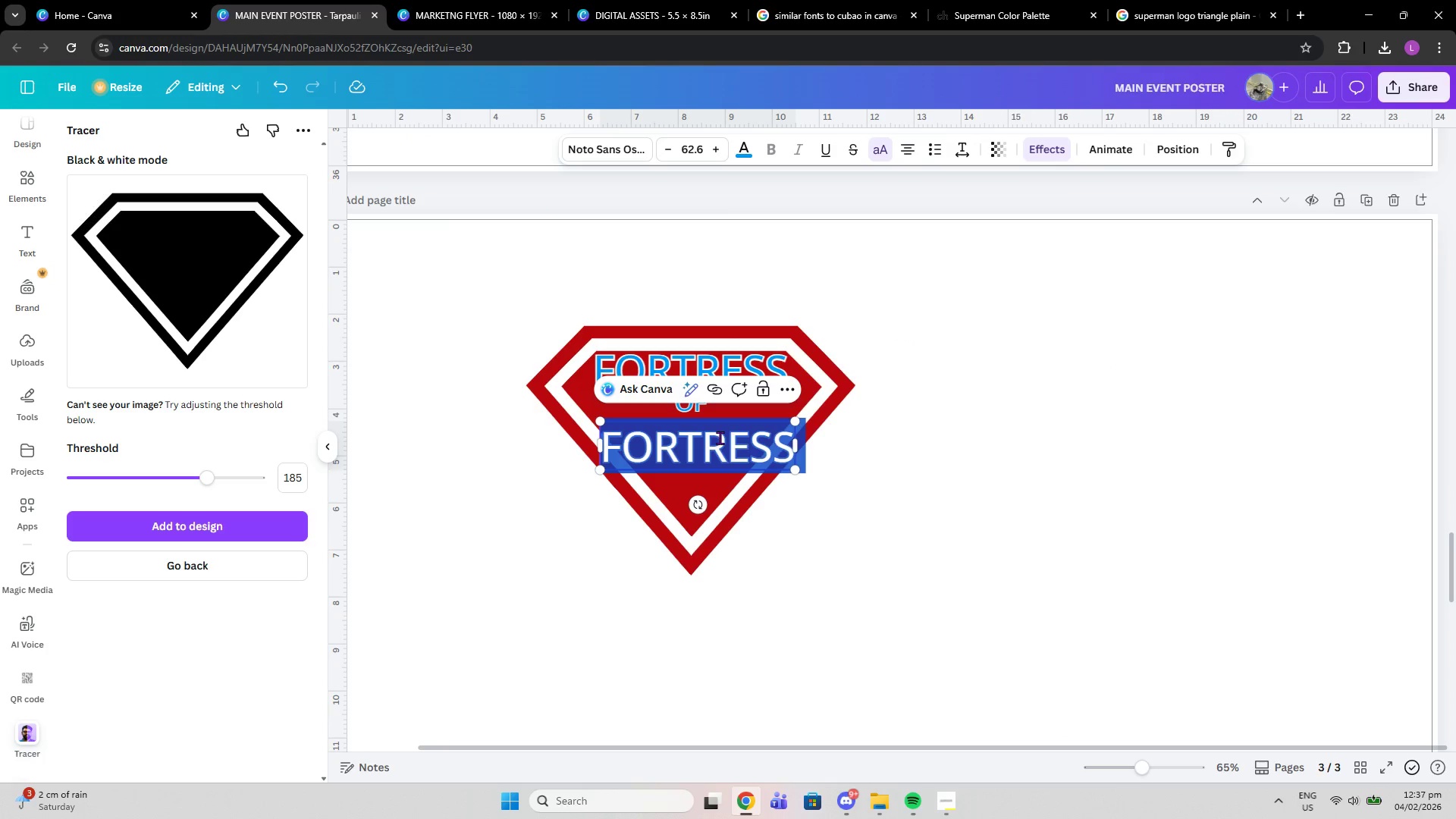 
key(Control+V)
 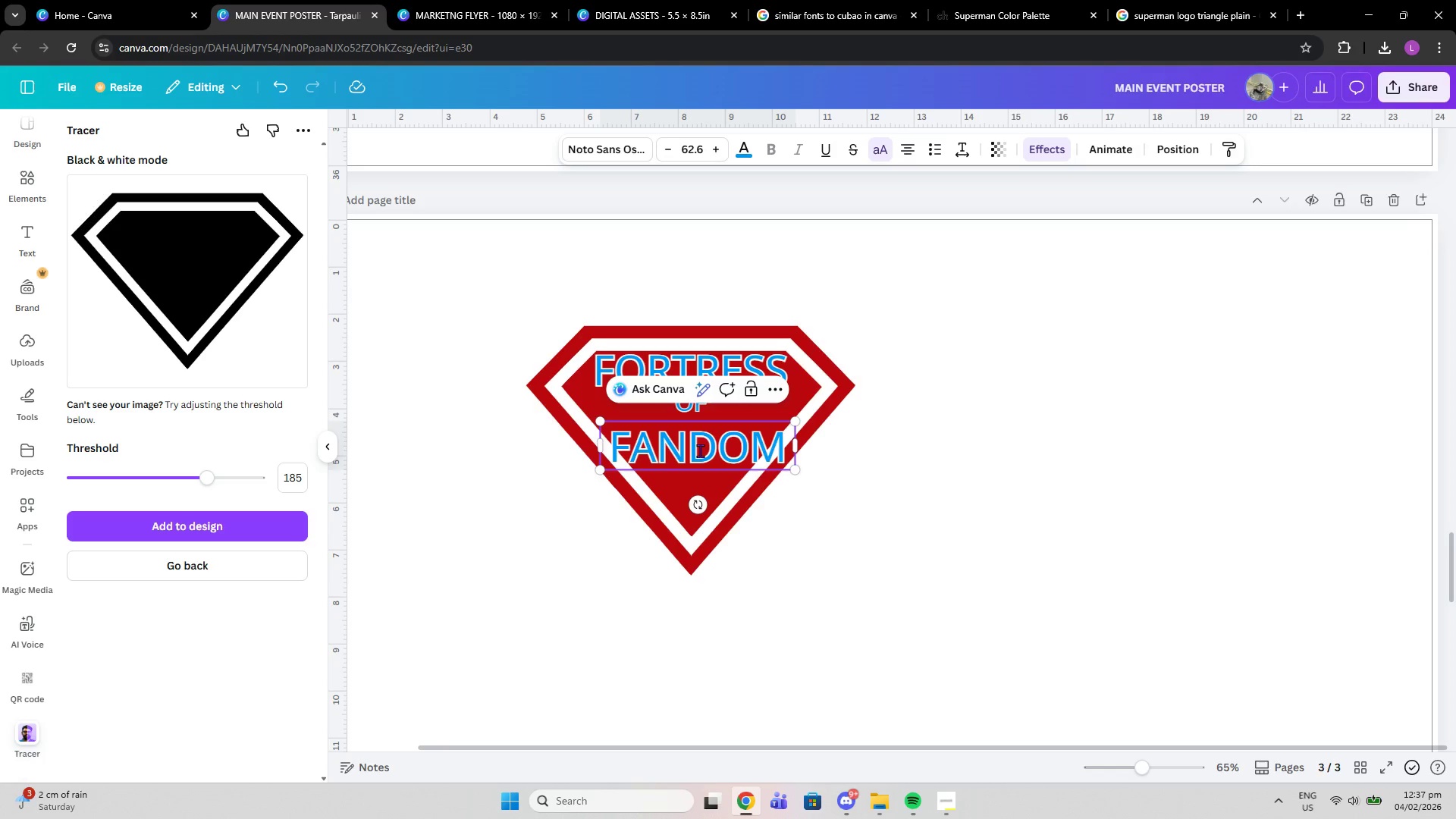 
left_click_drag(start_coordinate=[698, 454], to_coordinate=[690, 438])
 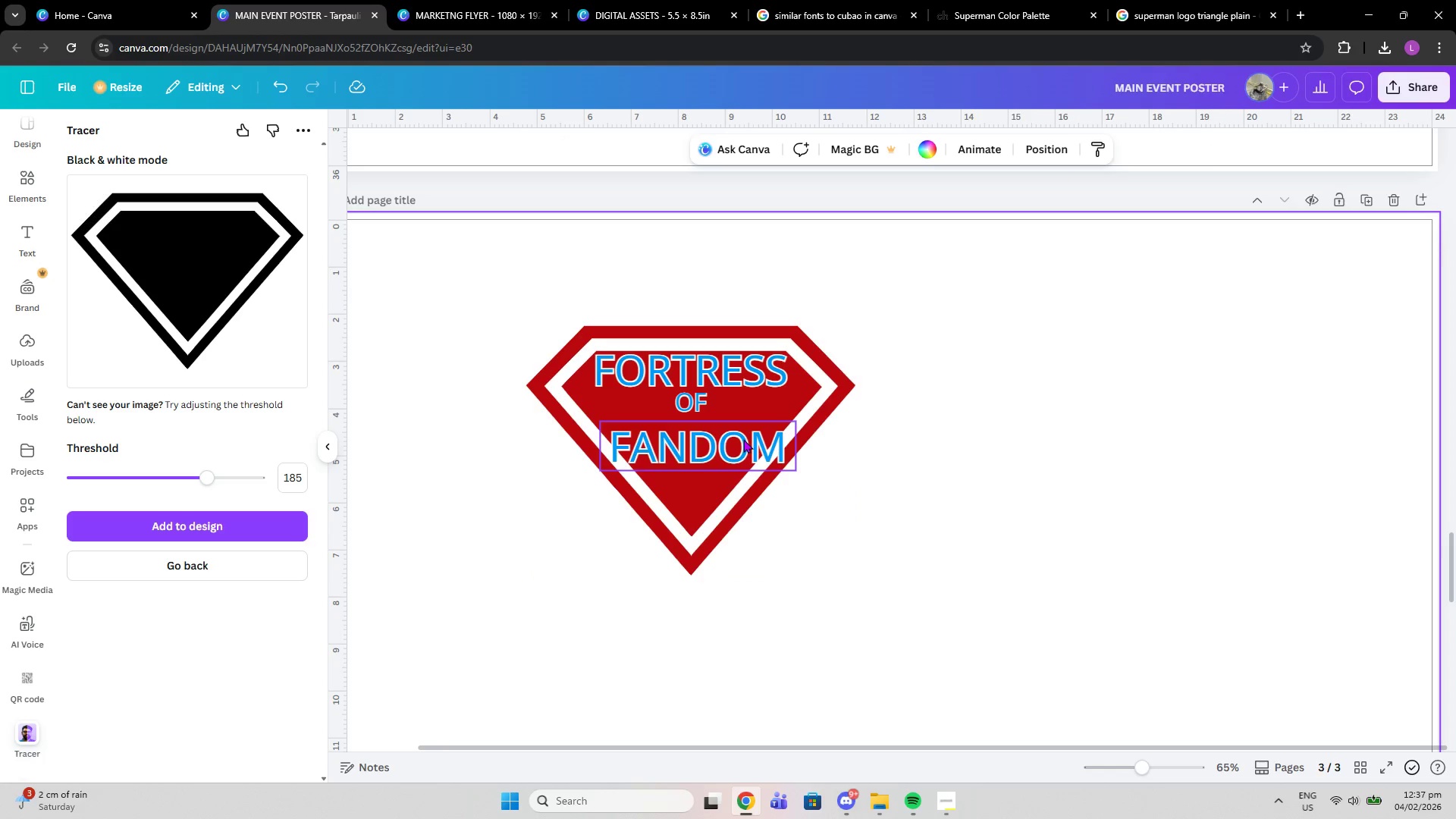 
left_click_drag(start_coordinate=[741, 441], to_coordinate=[731, 428])
 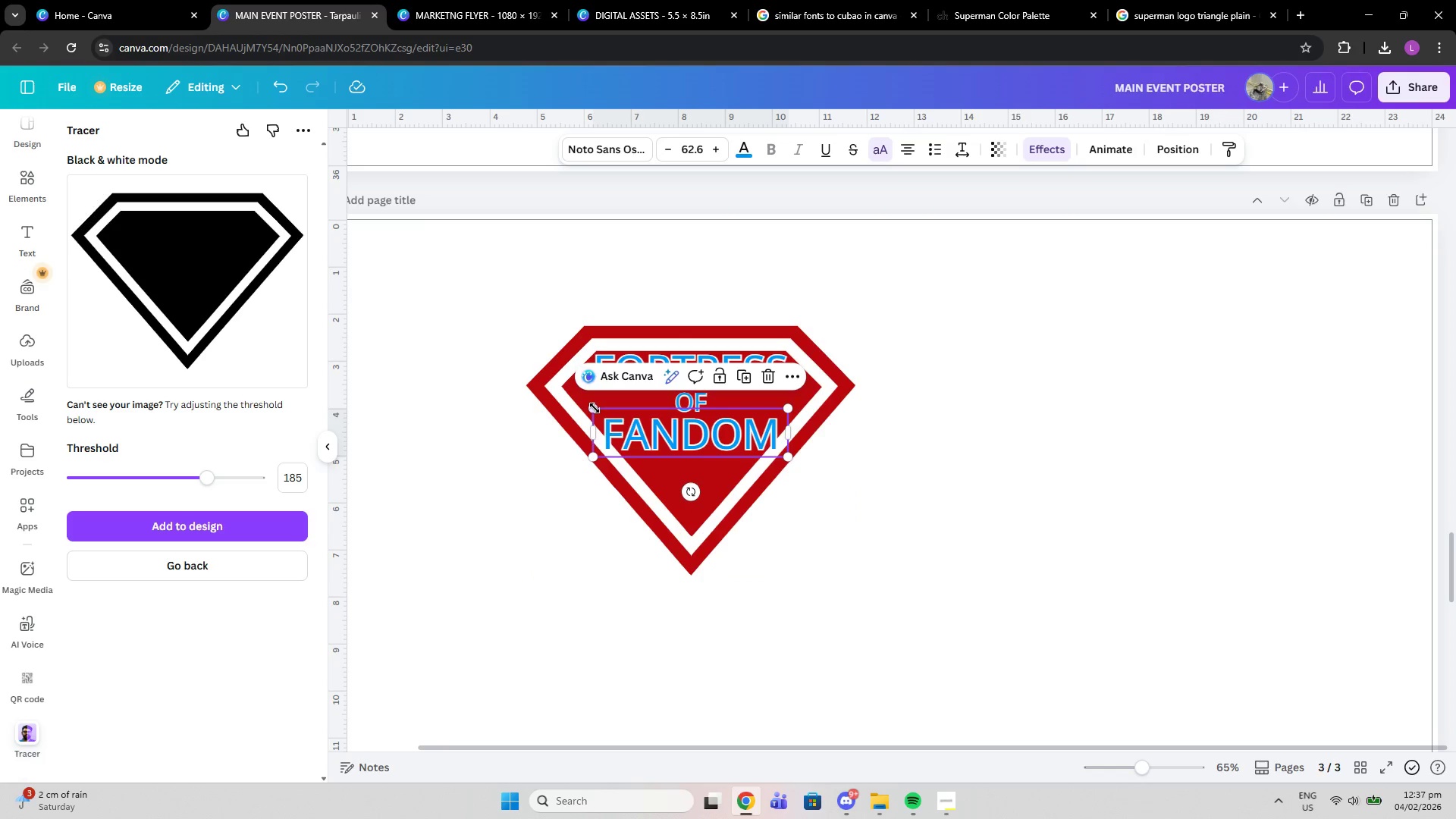 
left_click_drag(start_coordinate=[594, 407], to_coordinate=[629, 423])
 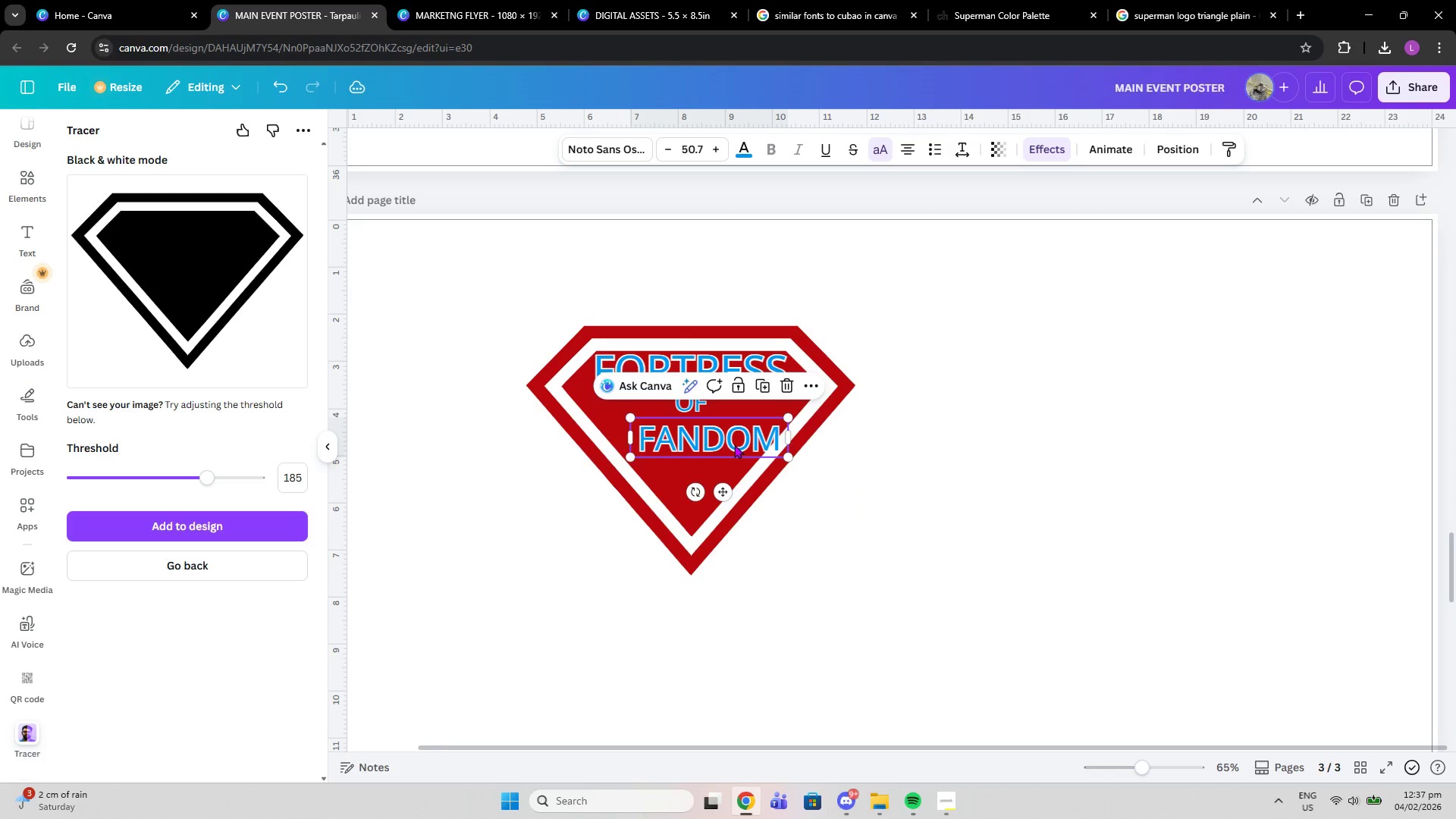 
left_click_drag(start_coordinate=[734, 444], to_coordinate=[717, 449])
 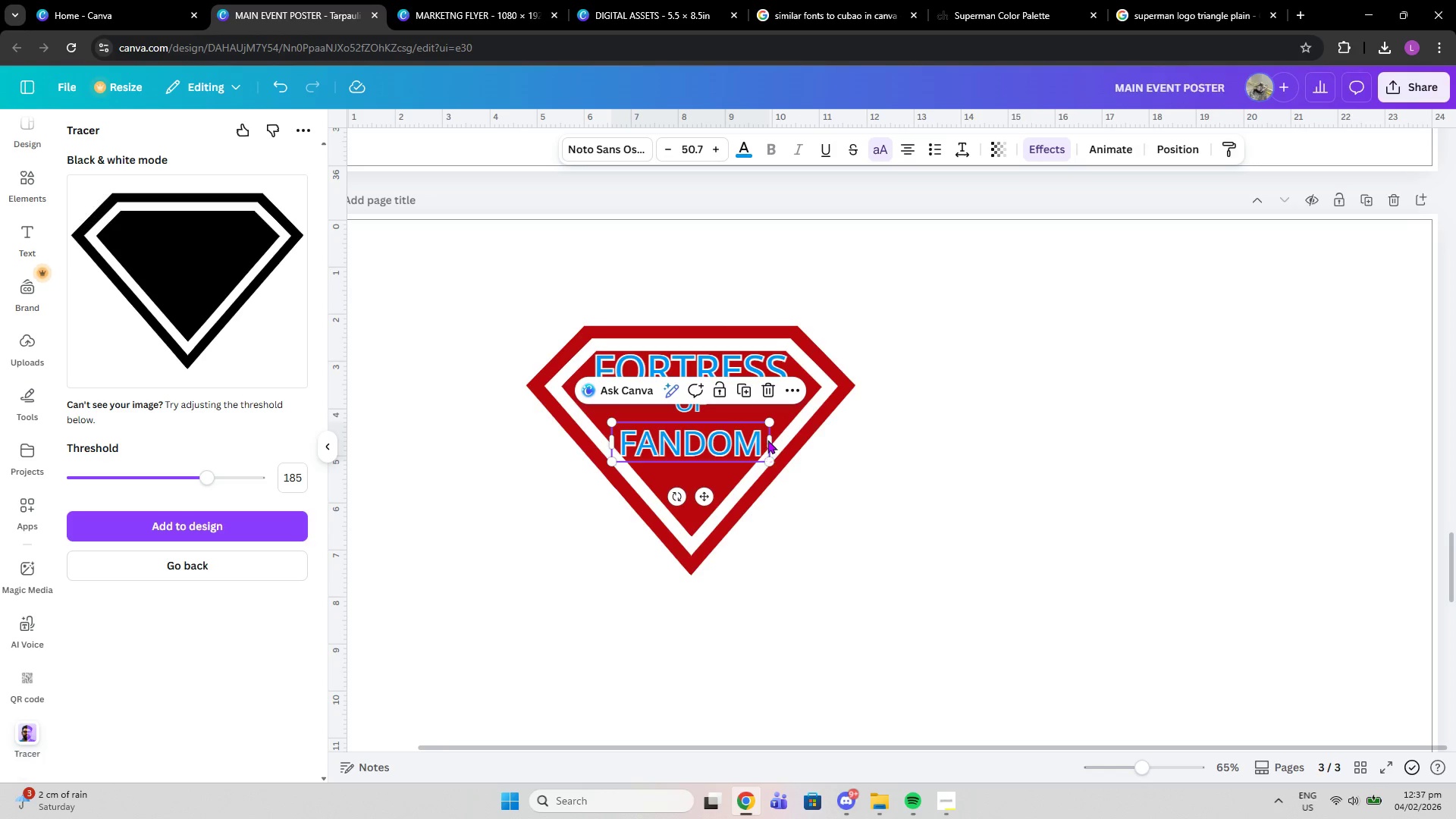 
left_click([767, 440])
 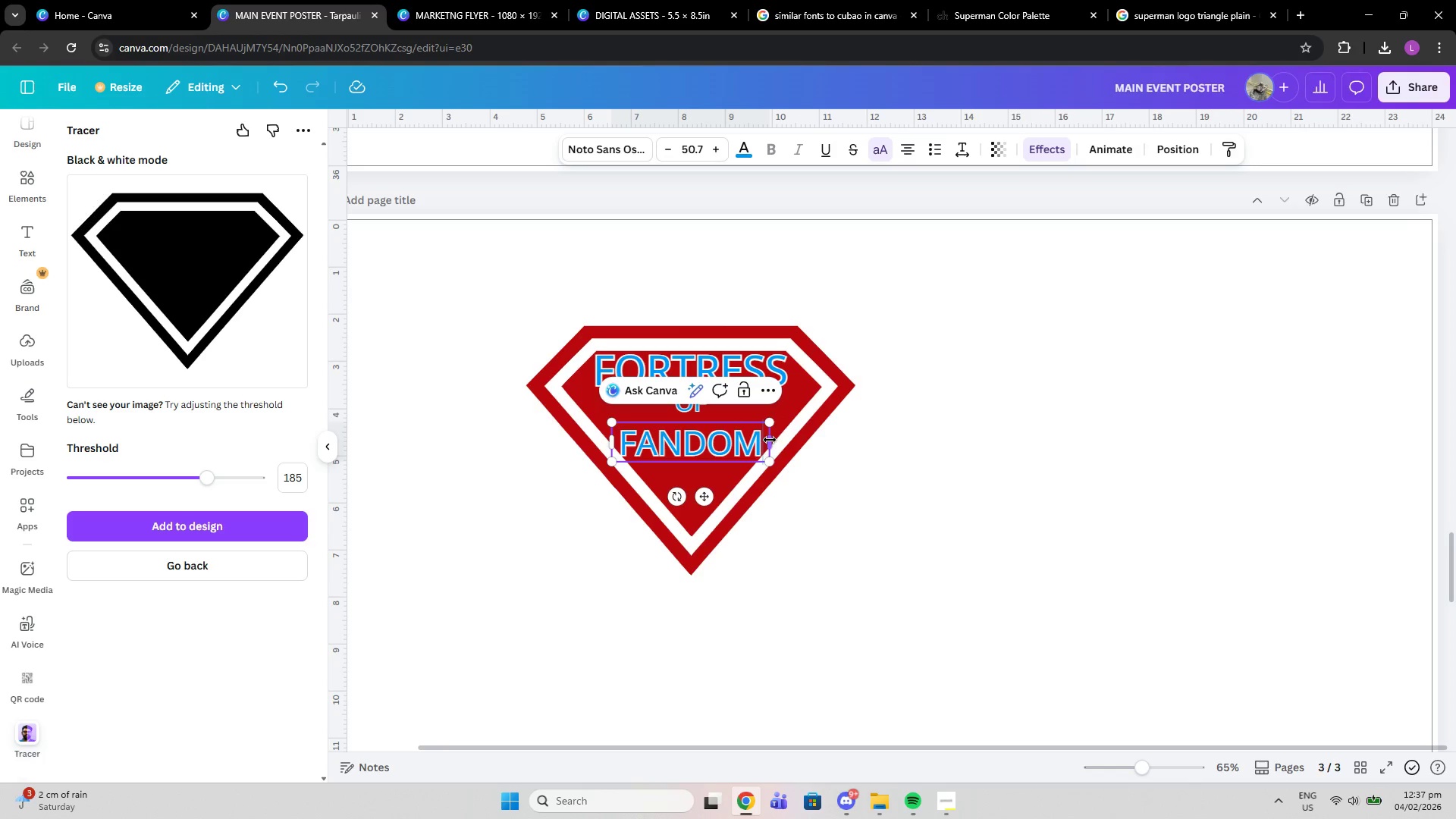 
left_click_drag(start_coordinate=[770, 440], to_coordinate=[757, 438])
 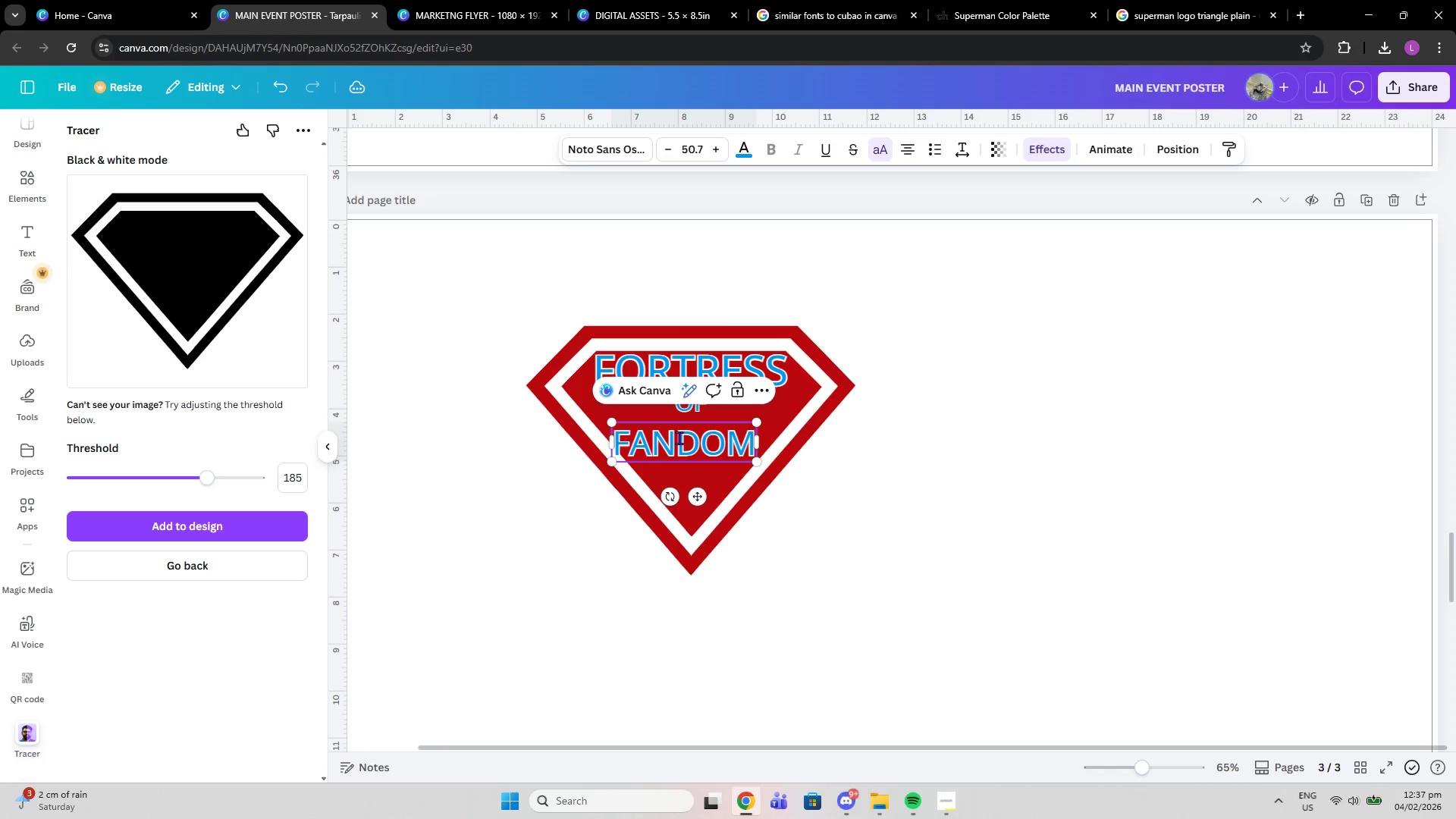 
left_click_drag(start_coordinate=[679, 438], to_coordinate=[686, 438])
 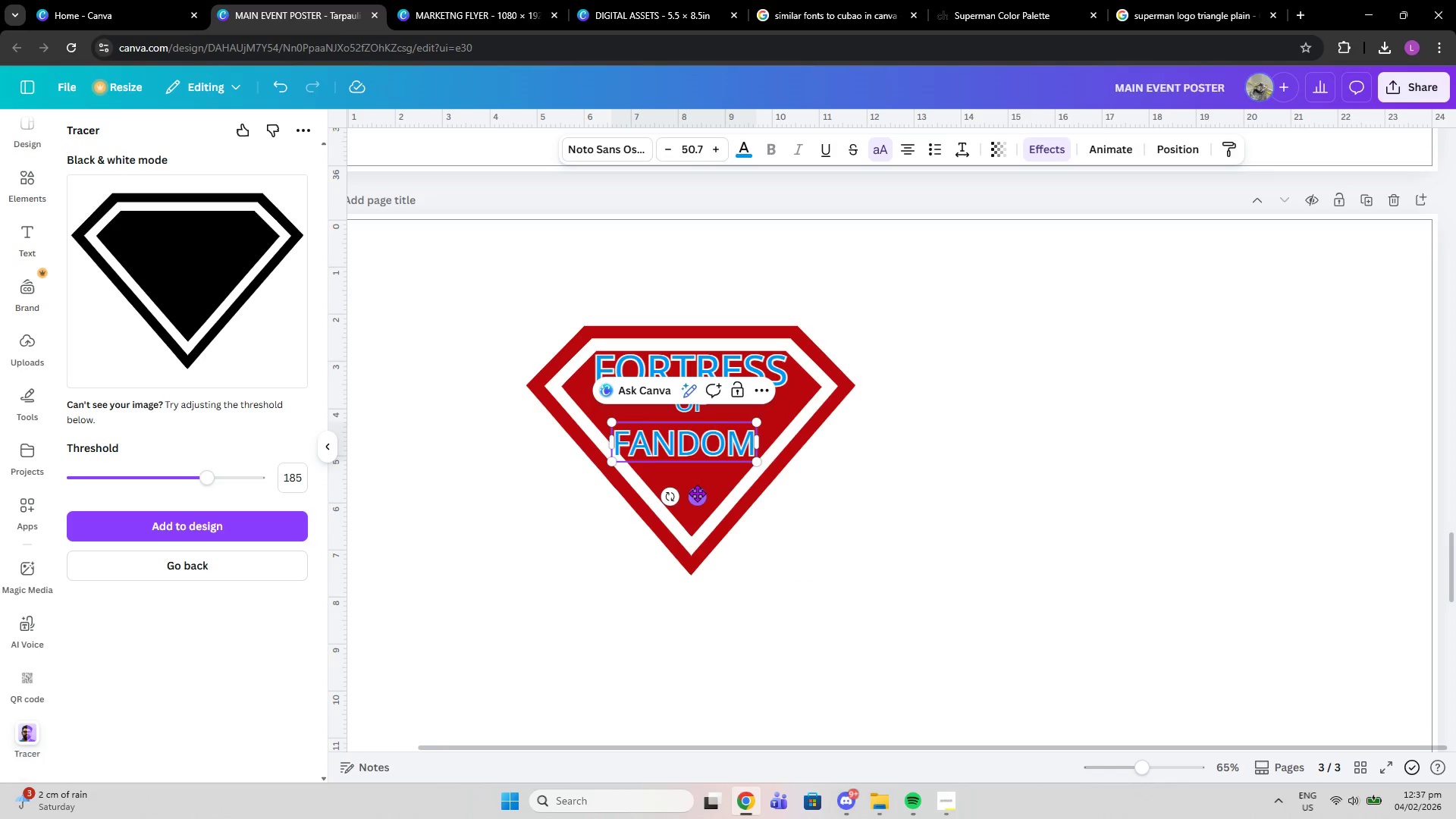 
left_click_drag(start_coordinate=[697, 494], to_coordinate=[701, 489])
 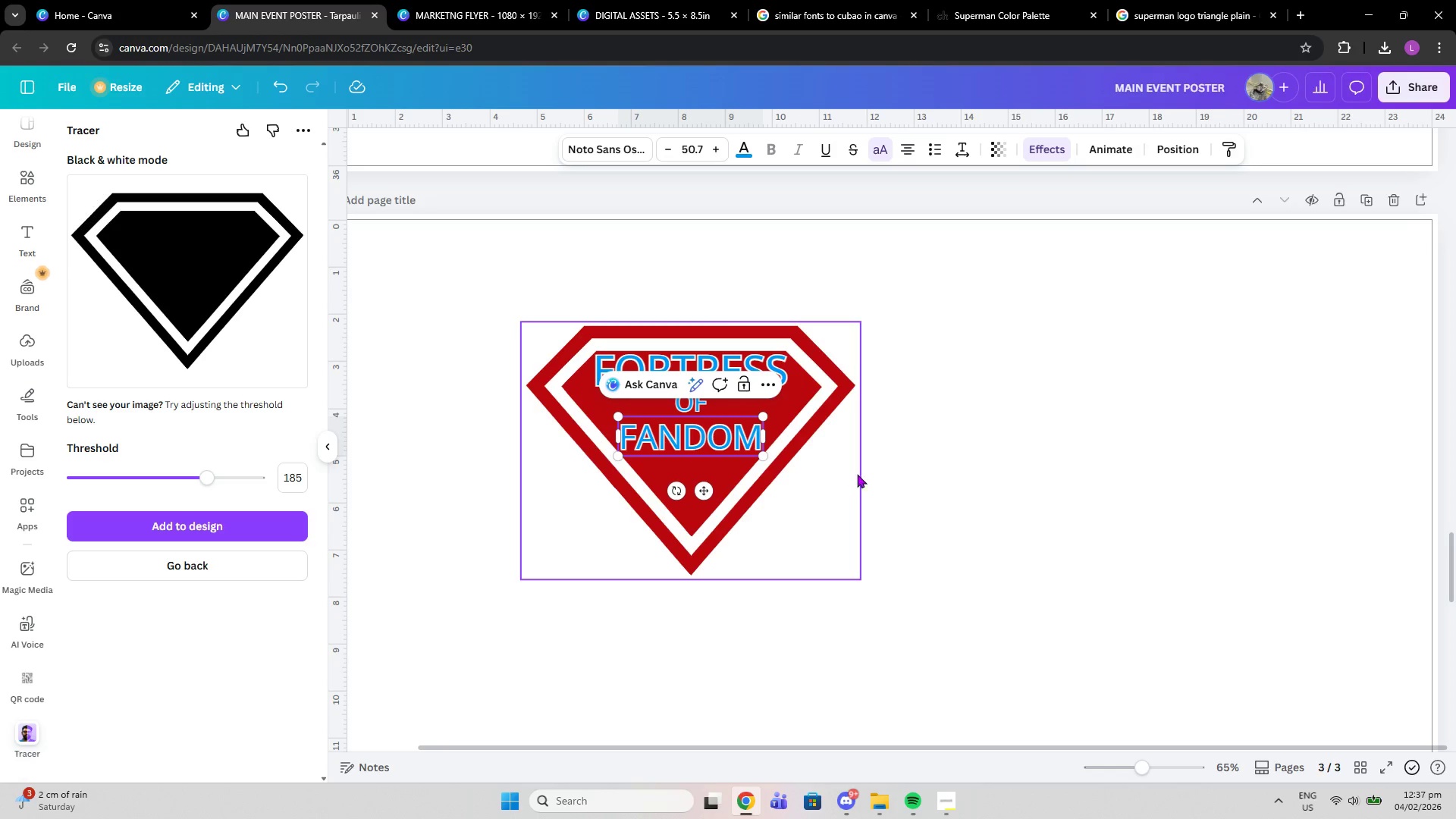 
left_click([857, 474])
 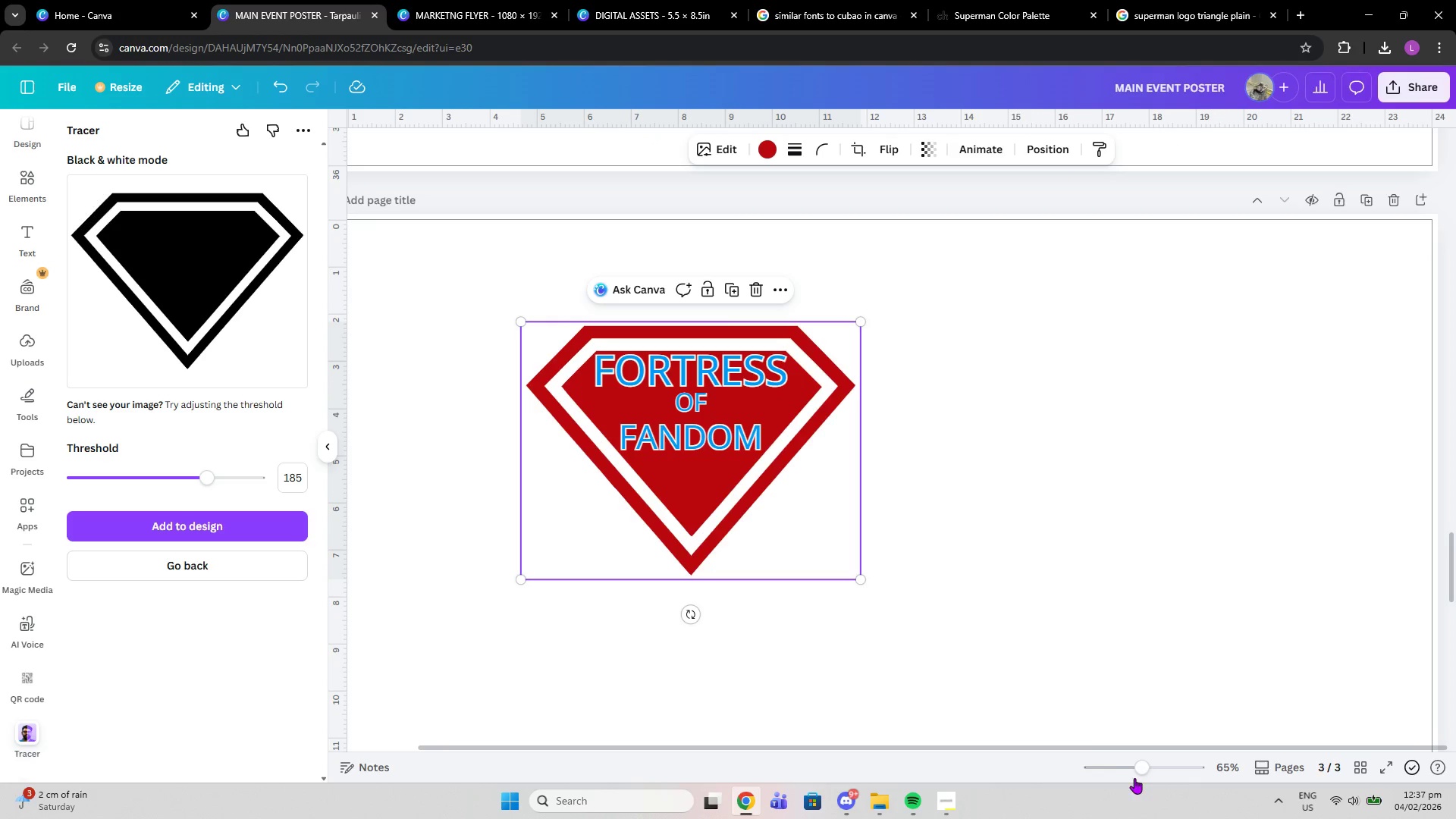 
left_click_drag(start_coordinate=[1139, 759], to_coordinate=[1156, 759])
 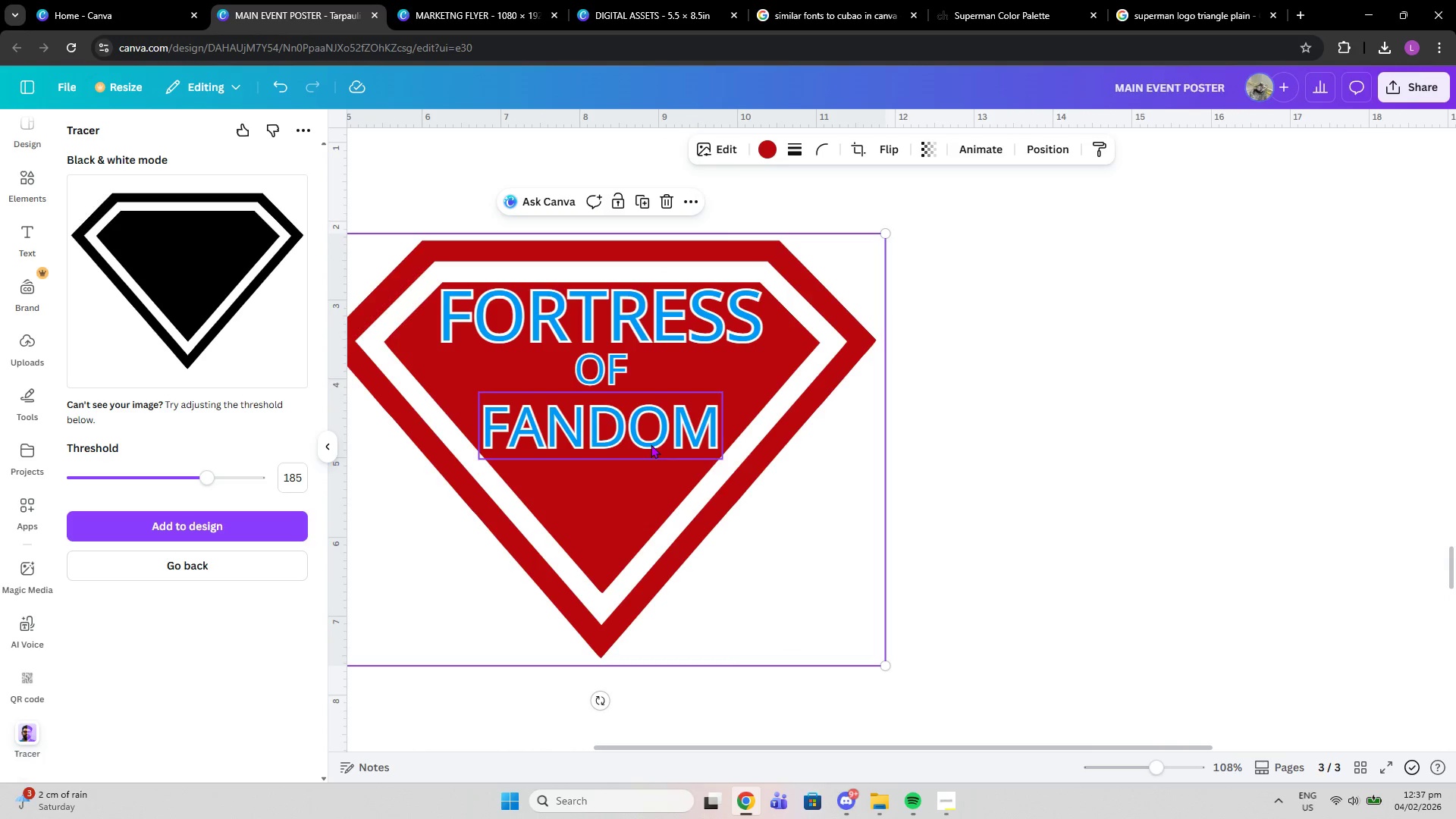 
left_click([651, 444])
 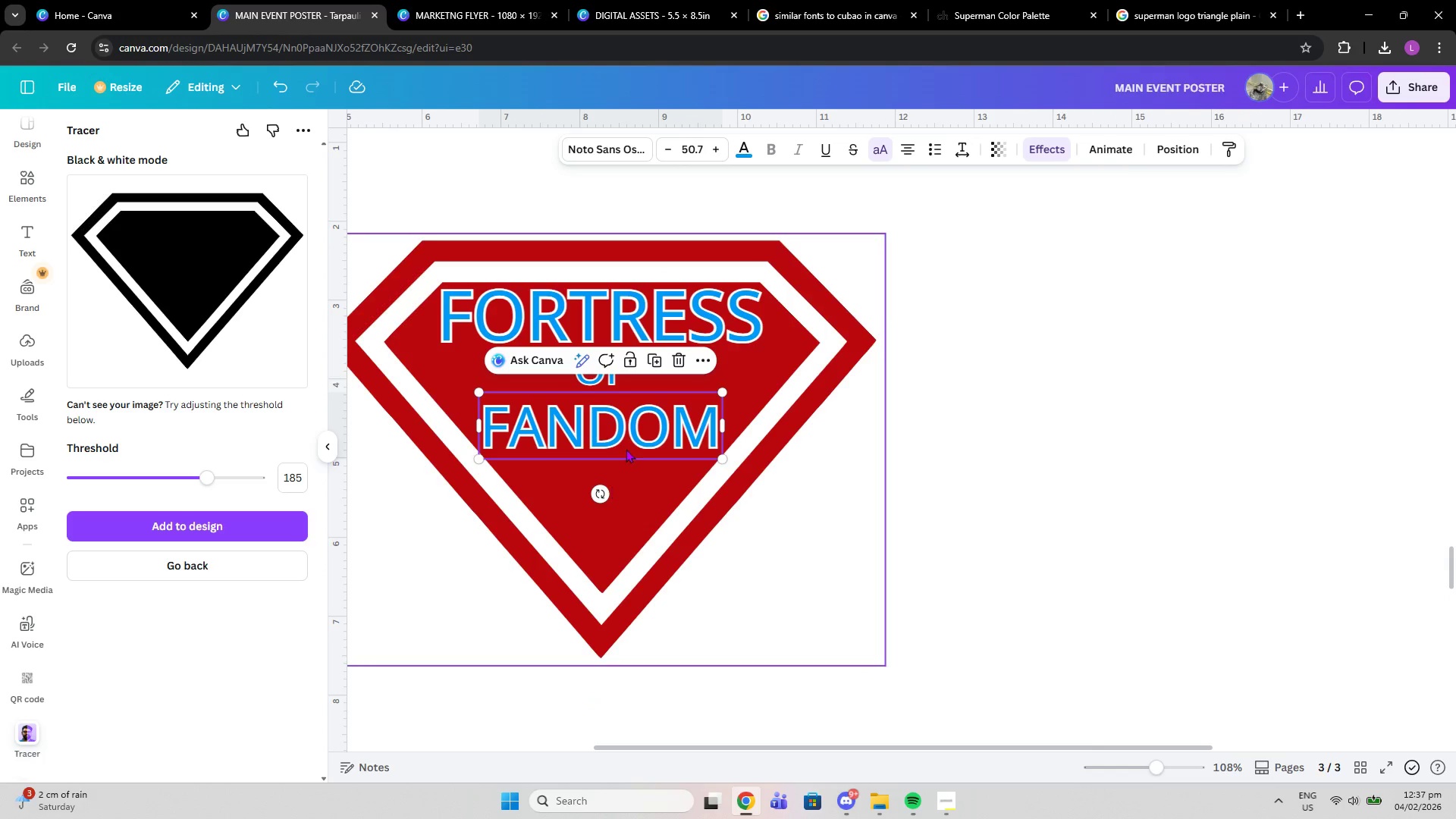 
left_click_drag(start_coordinate=[632, 427], to_coordinate=[632, 433])
 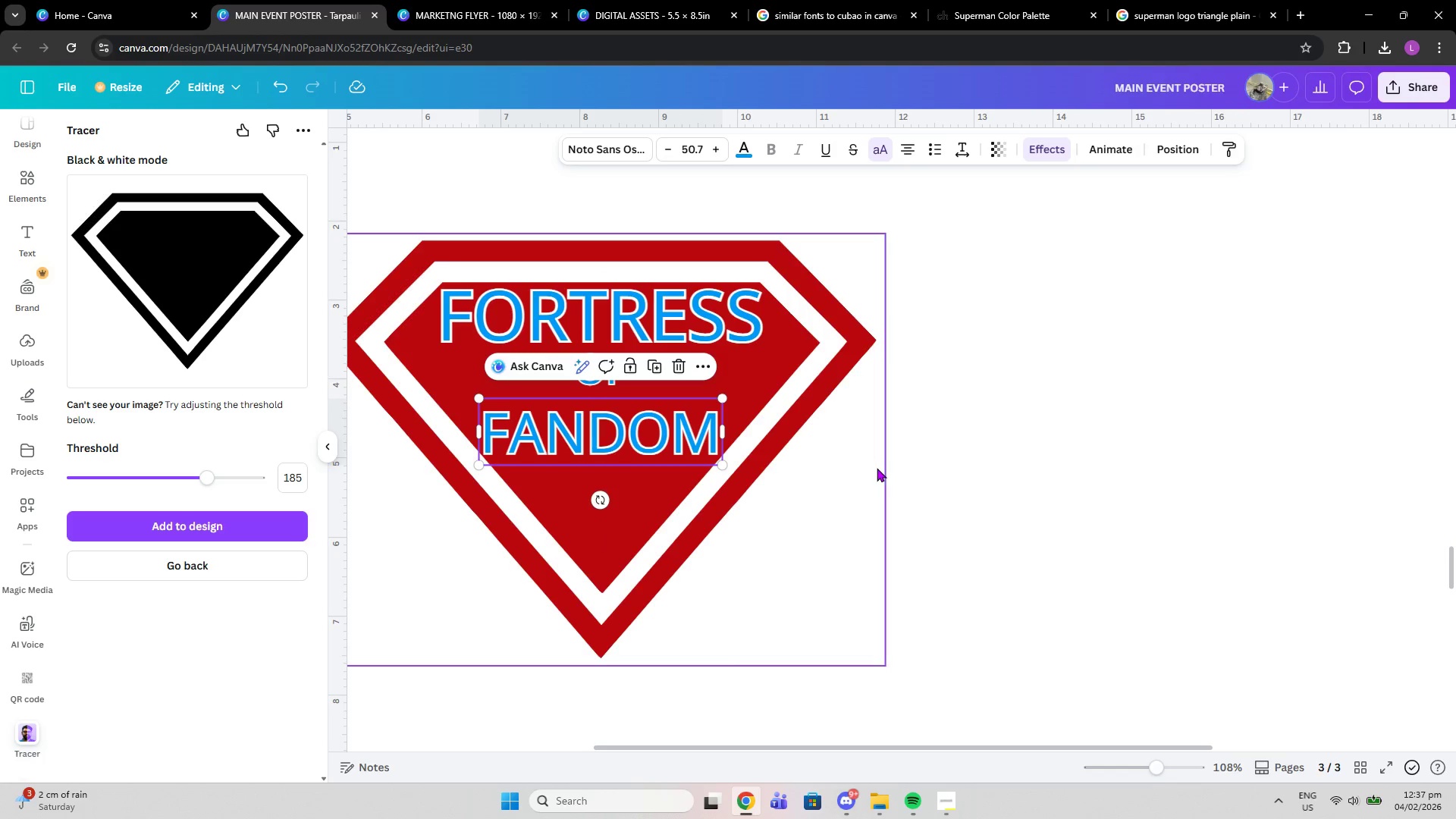 
left_click([877, 468])
 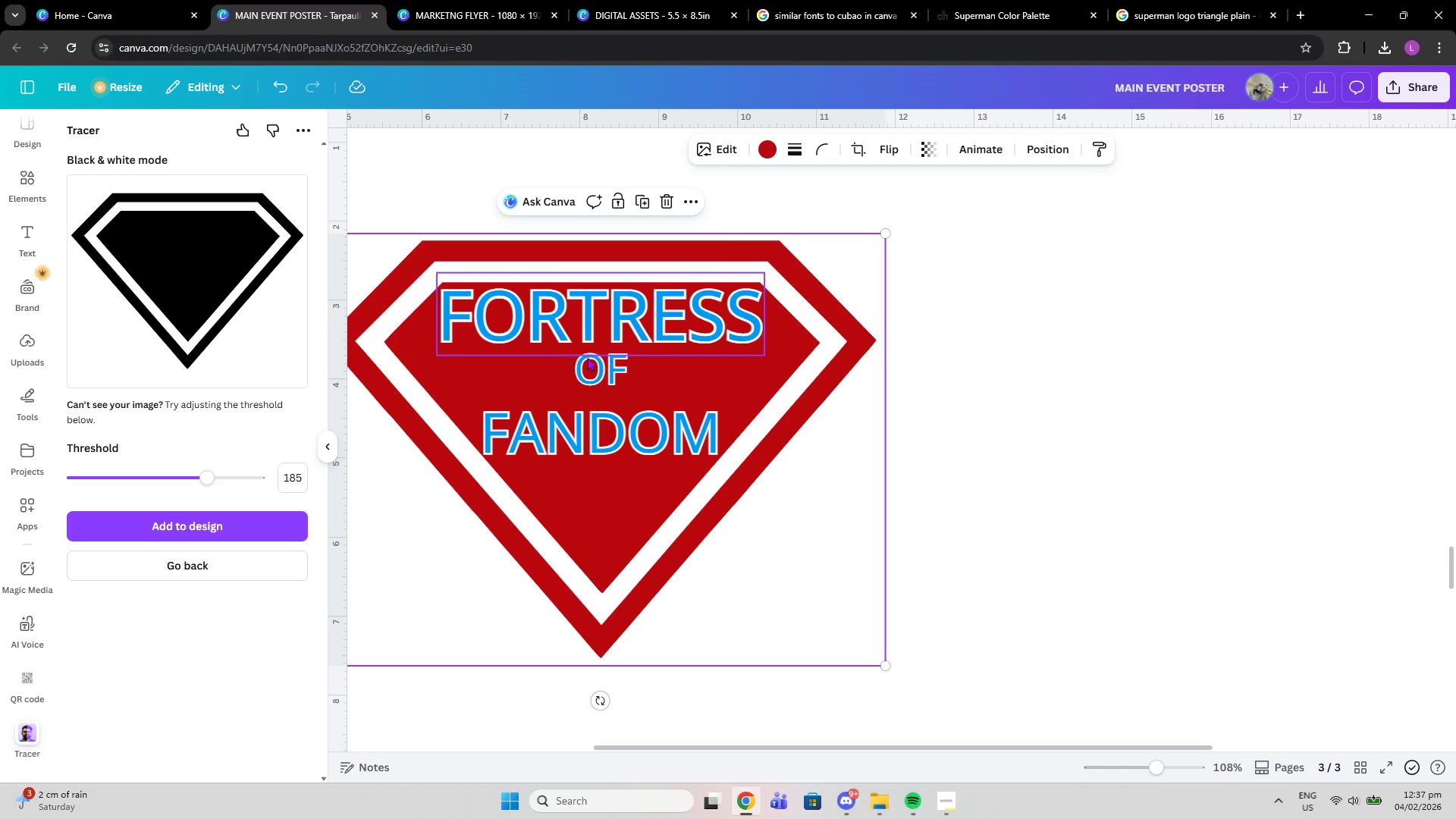 
left_click([596, 360])
 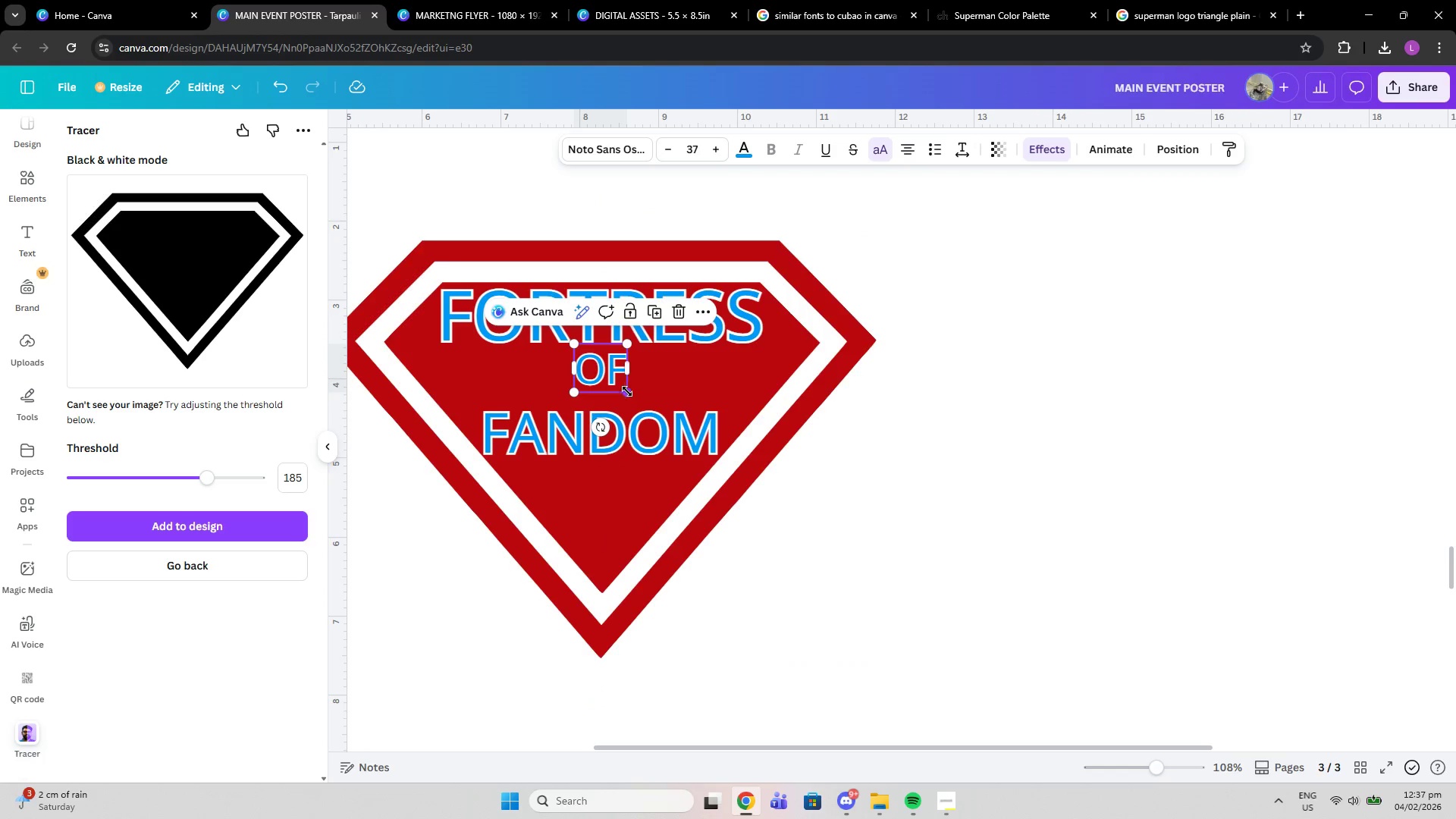 
left_click_drag(start_coordinate=[626, 393], to_coordinate=[640, 403])
 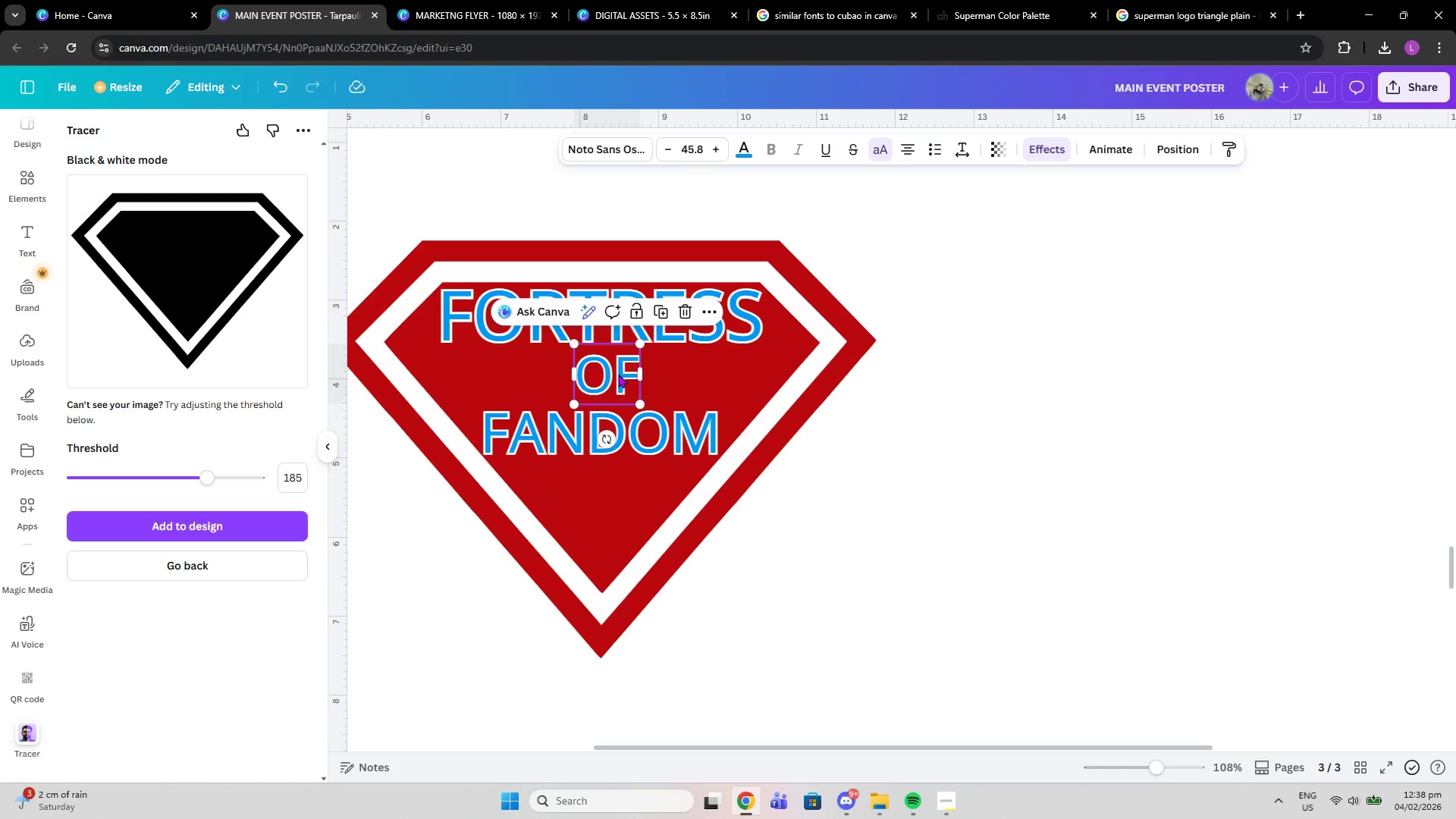 
left_click_drag(start_coordinate=[618, 374], to_coordinate=[613, 378])
 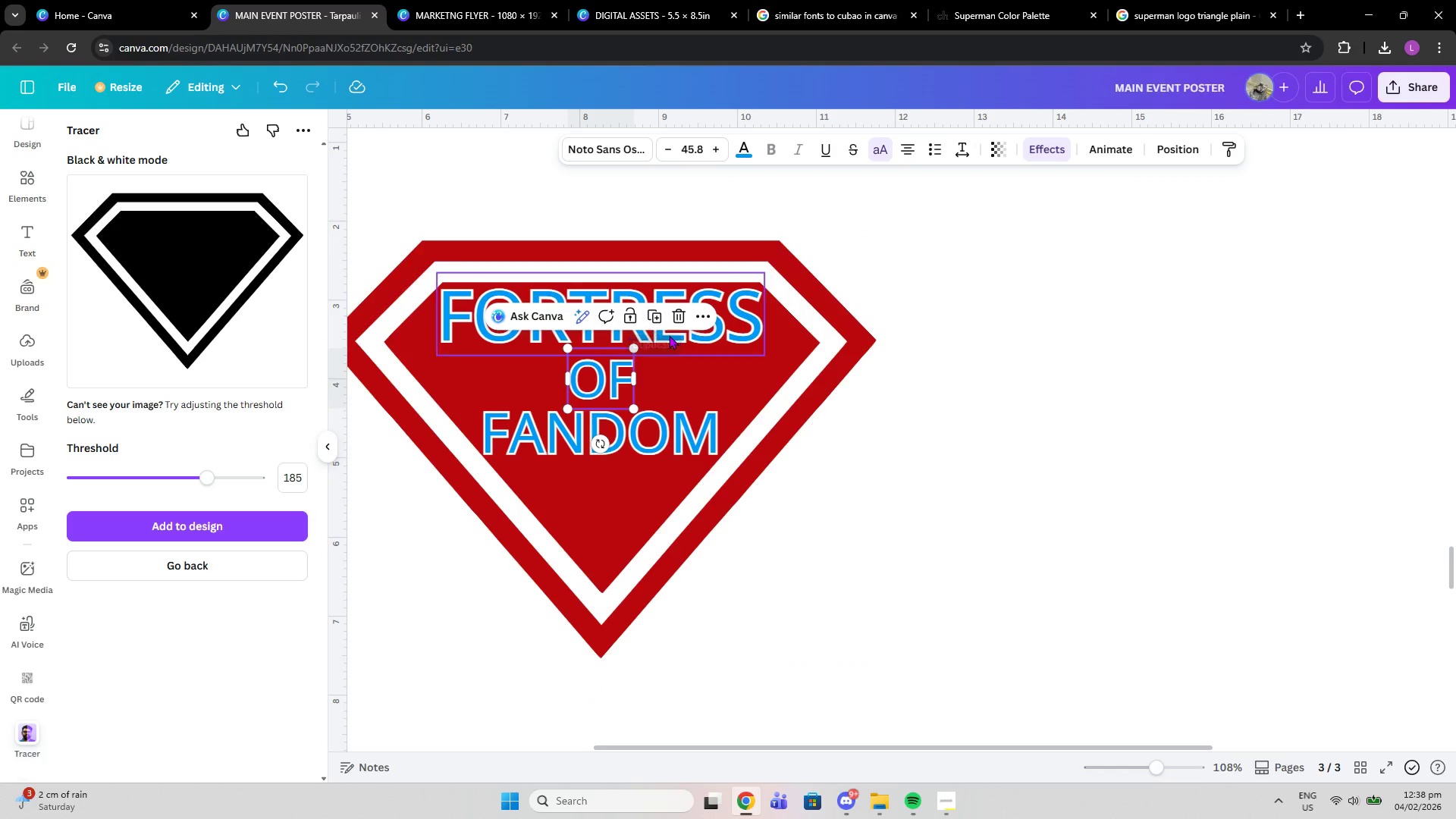 
left_click([669, 335])
 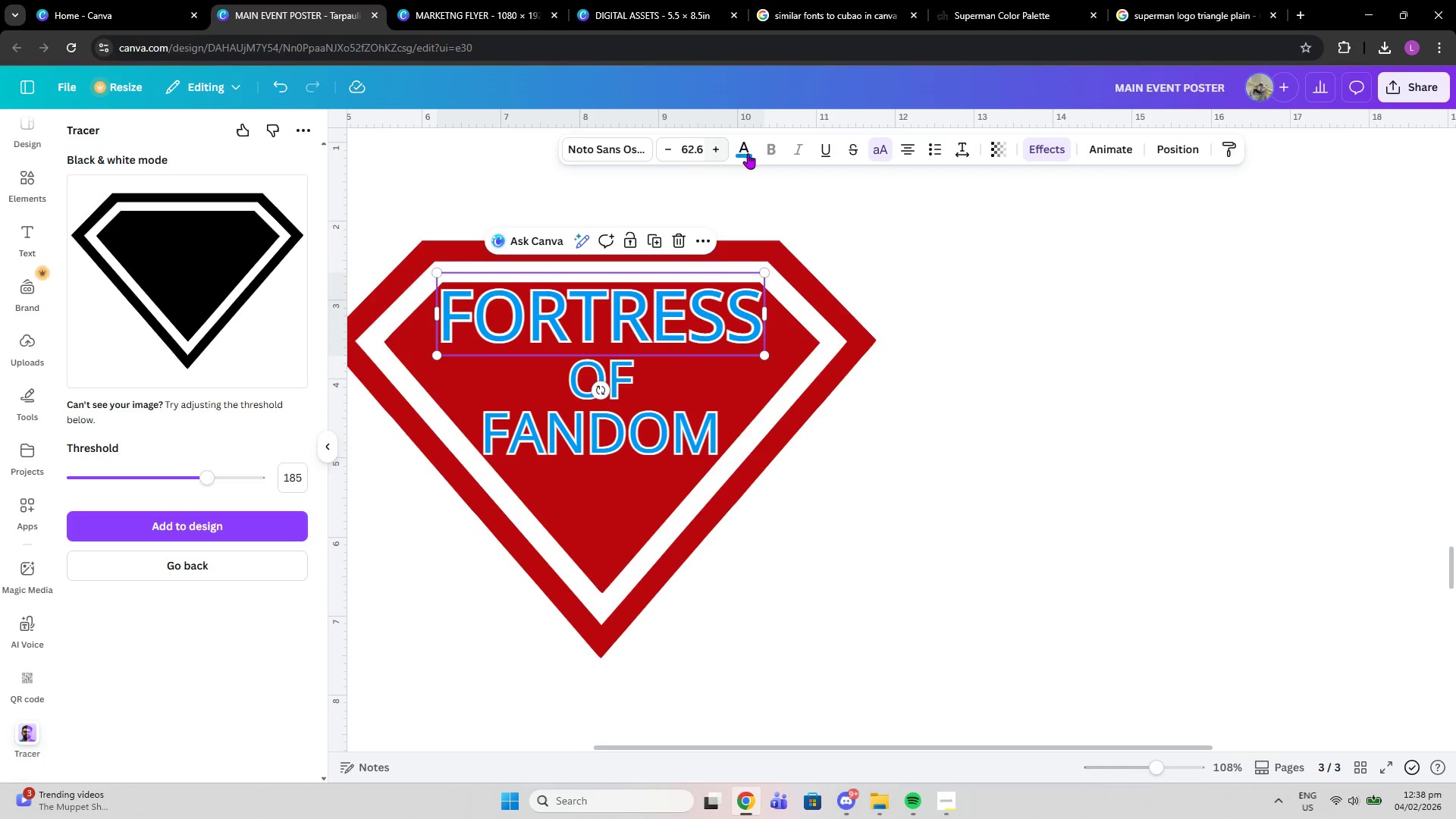 
left_click([754, 154])
 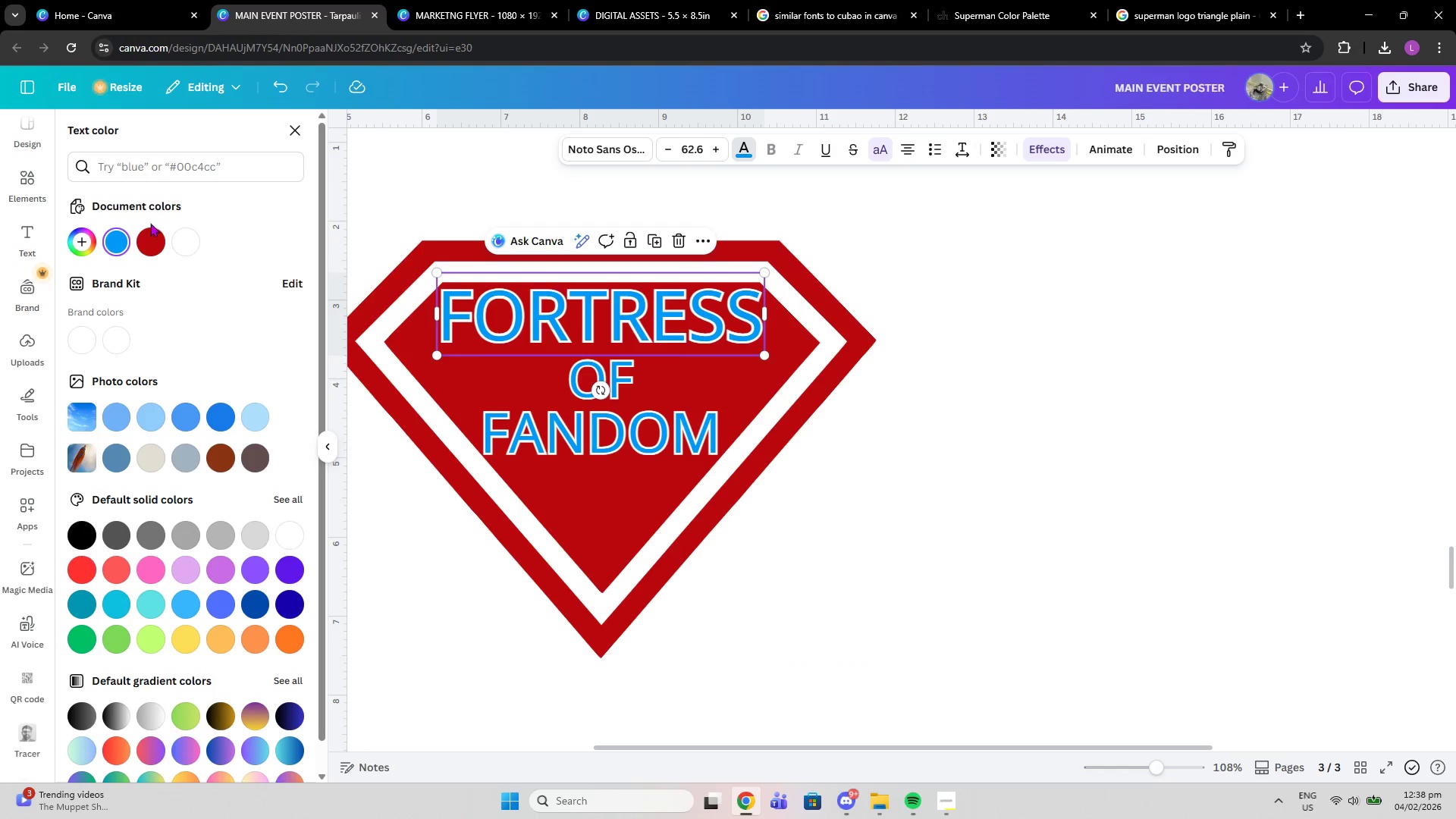 
left_click([145, 232])
 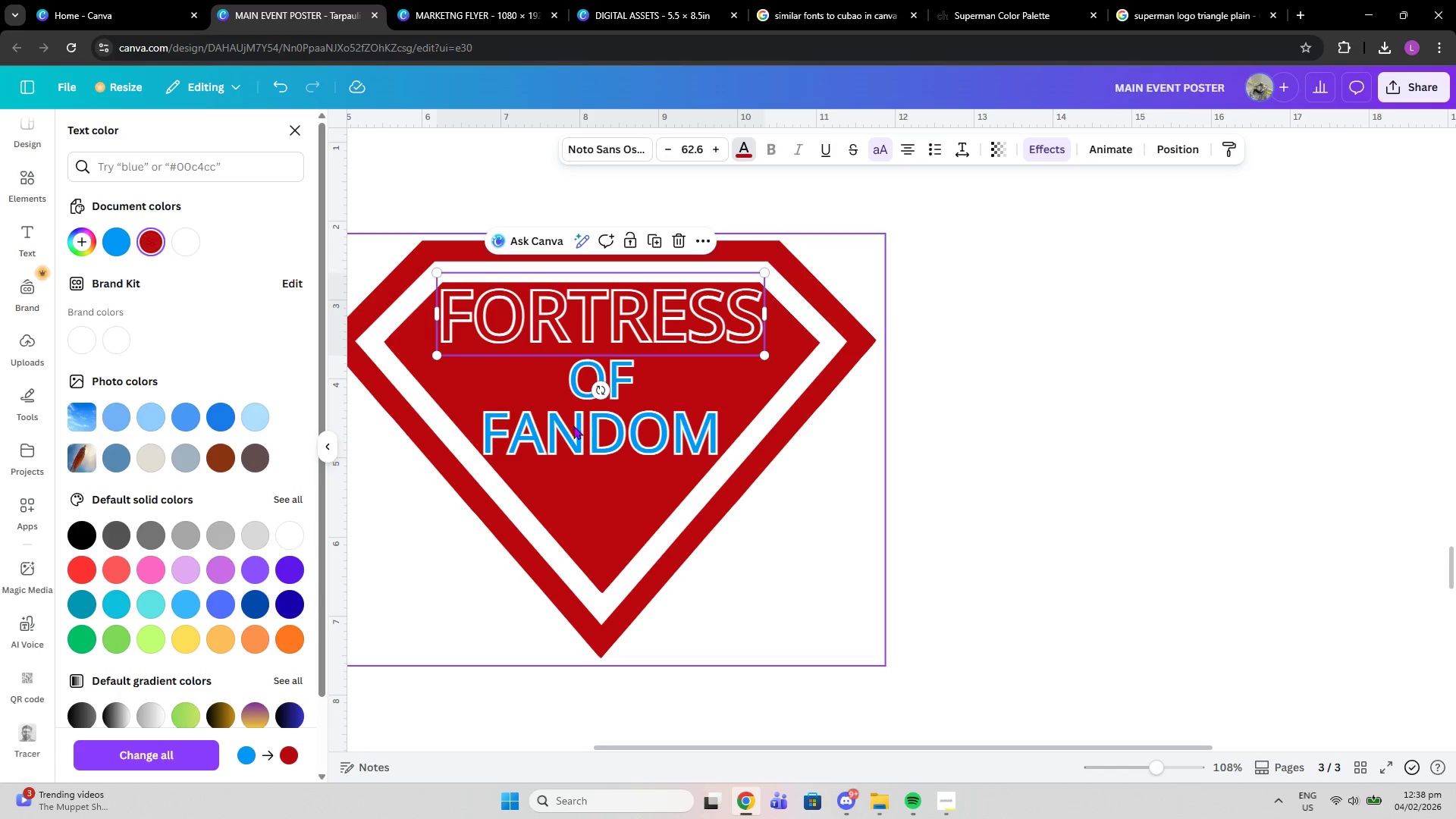 
left_click([580, 426])
 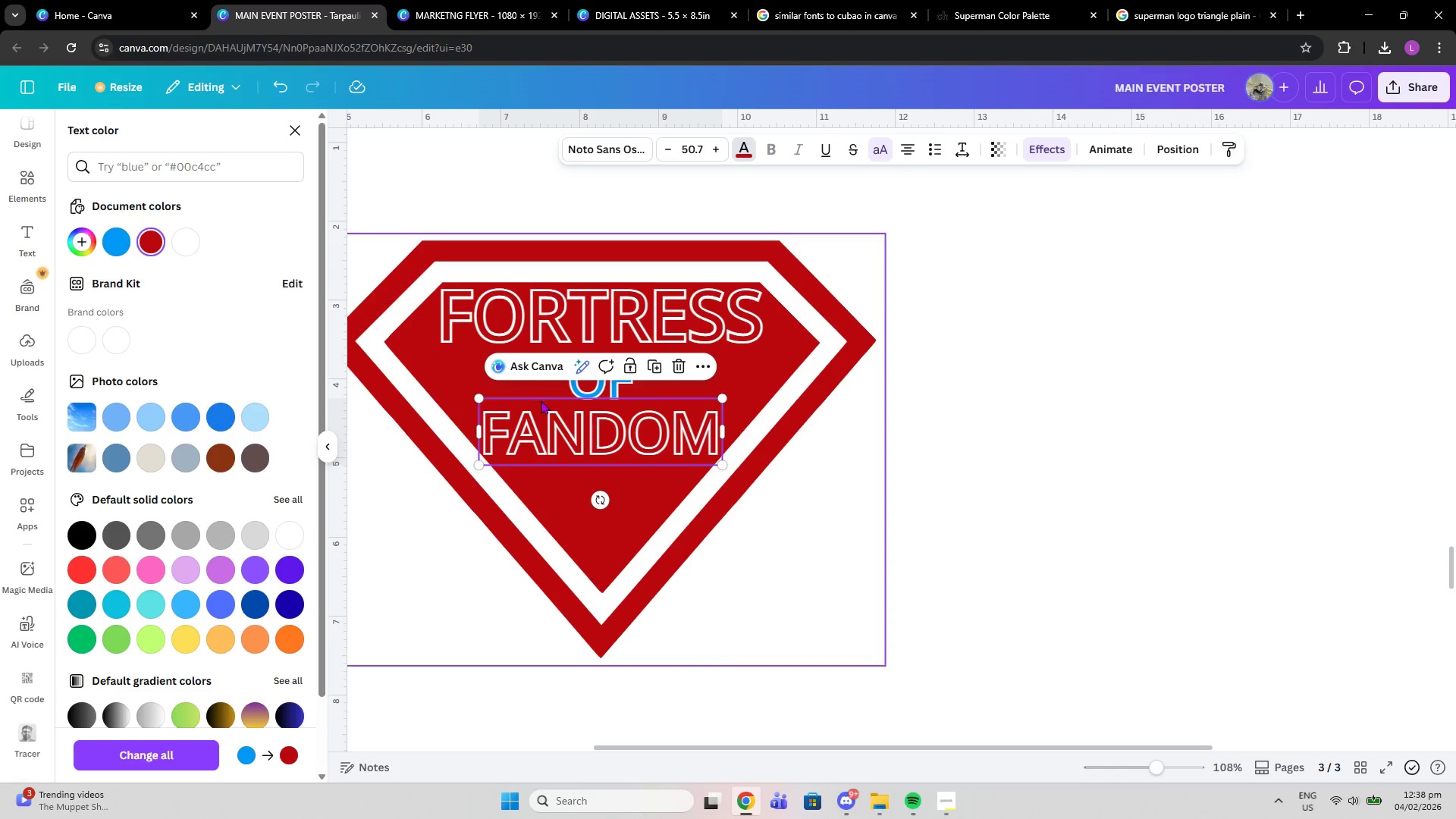 
left_click([589, 388])
 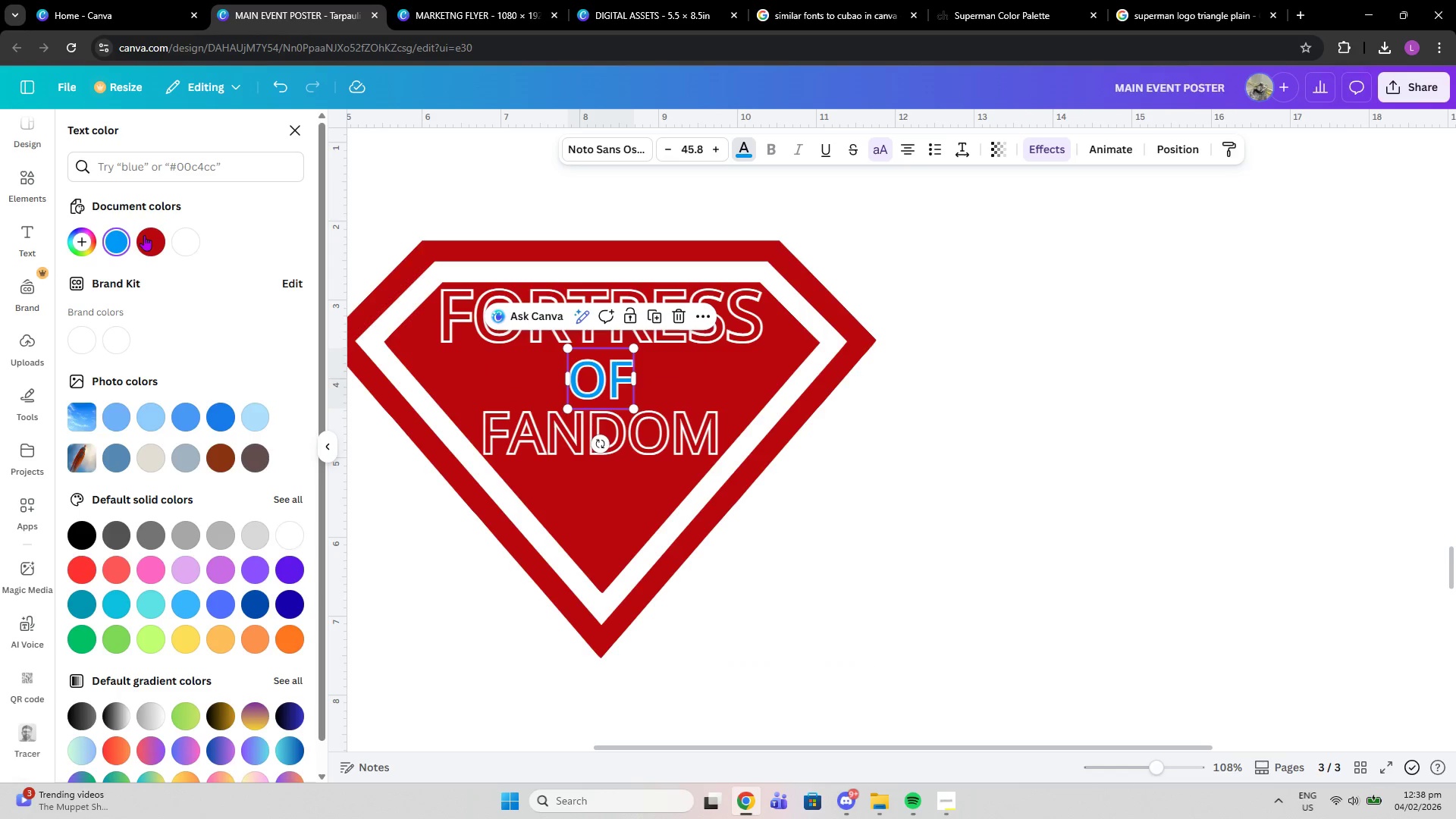 
left_click([144, 235])
 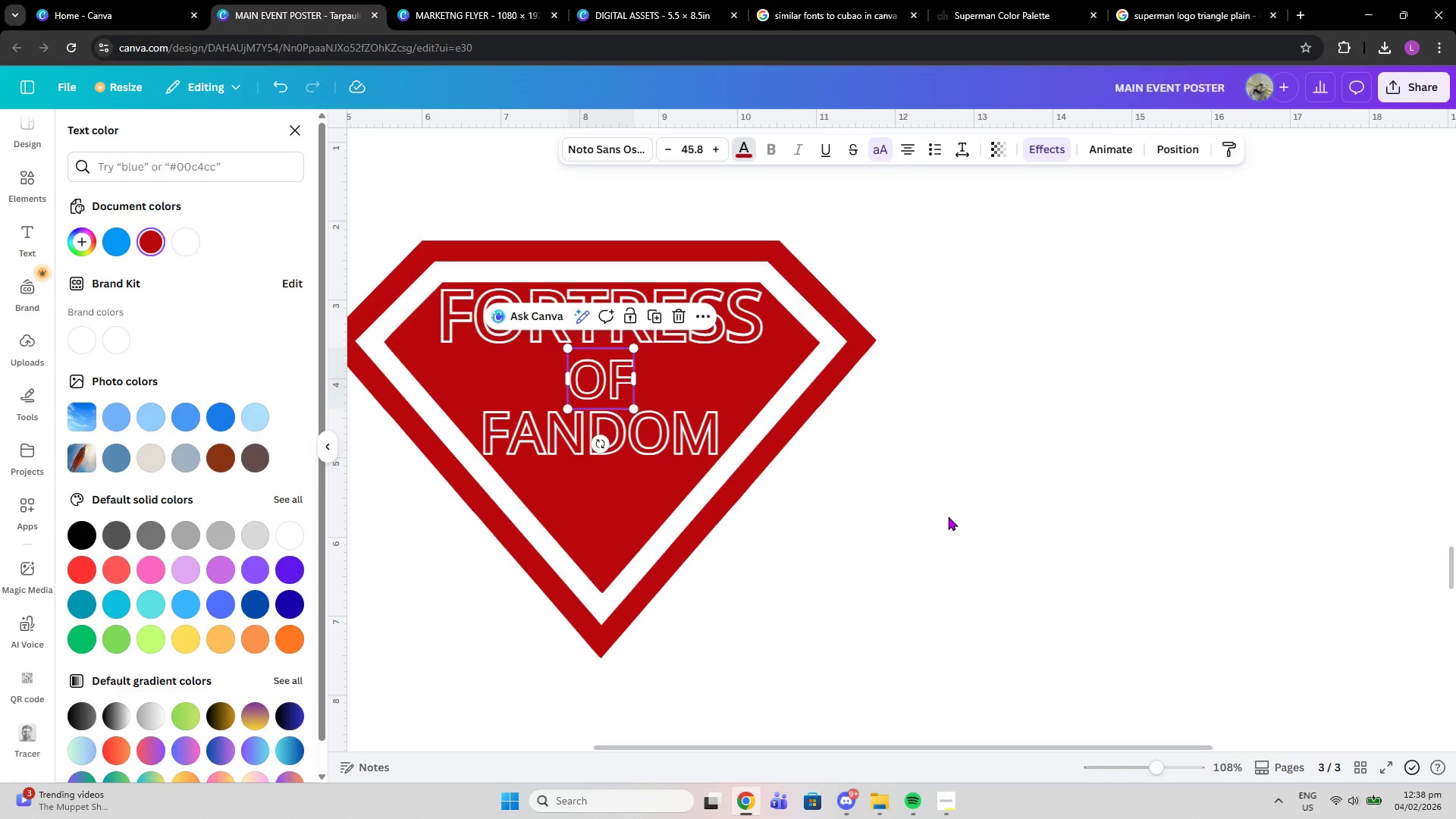 
left_click([948, 516])
 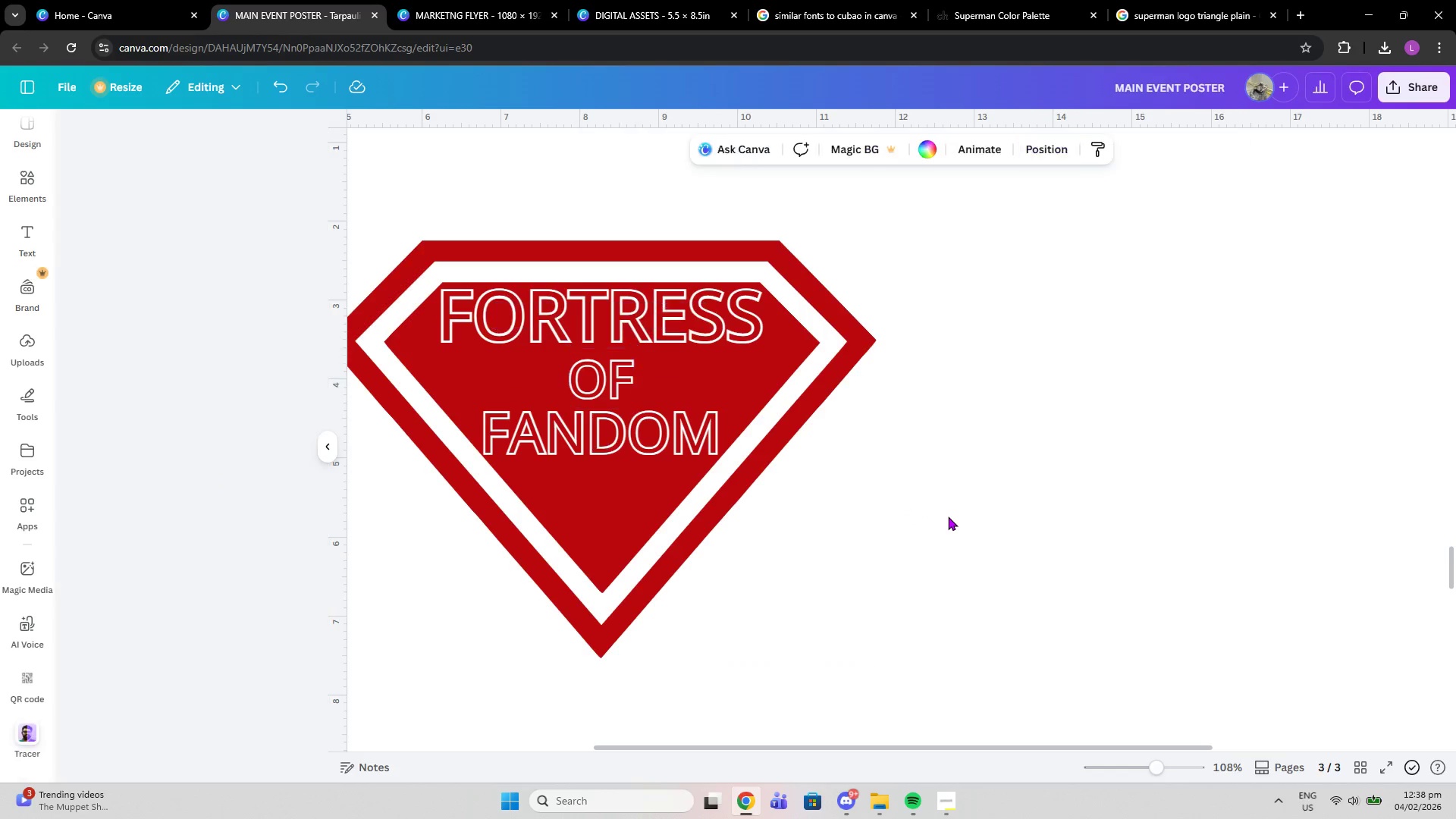 
left_click([948, 516])
 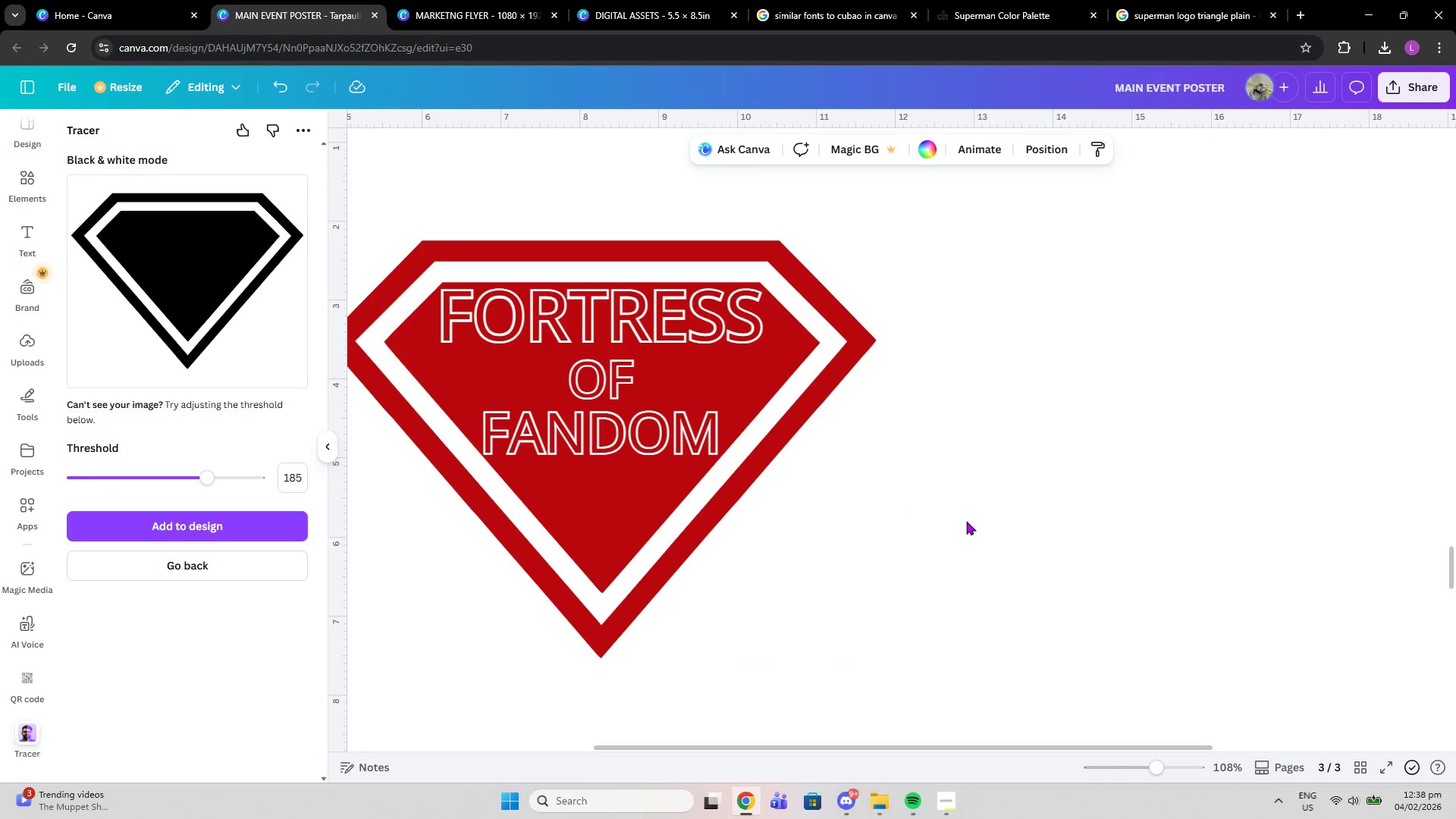 
scroll: coordinate [963, 520], scroll_direction: up, amount: 10.0
 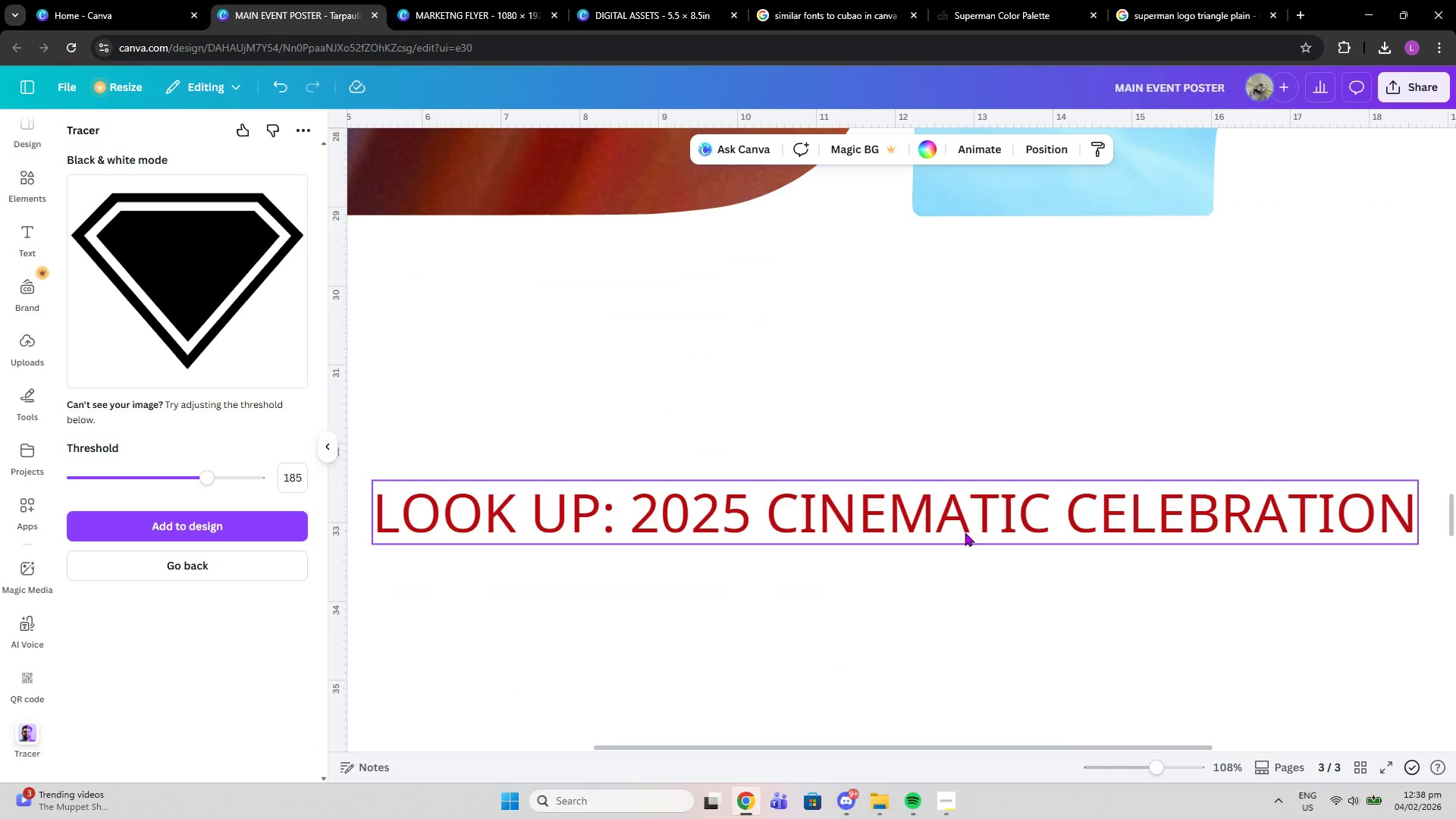 
scroll: coordinate [965, 532], scroll_direction: down, amount: 4.0
 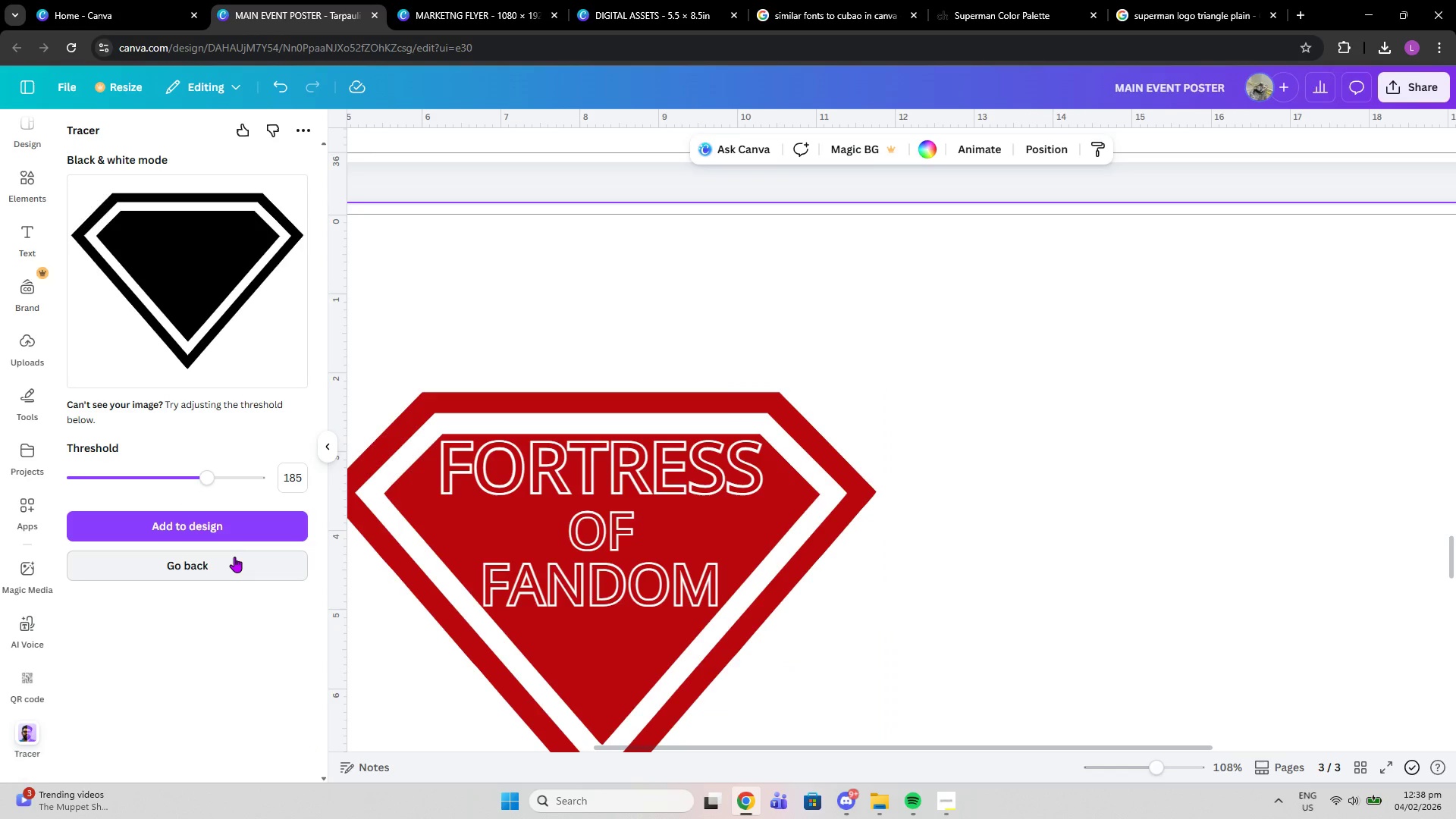 
left_click([233, 557])
 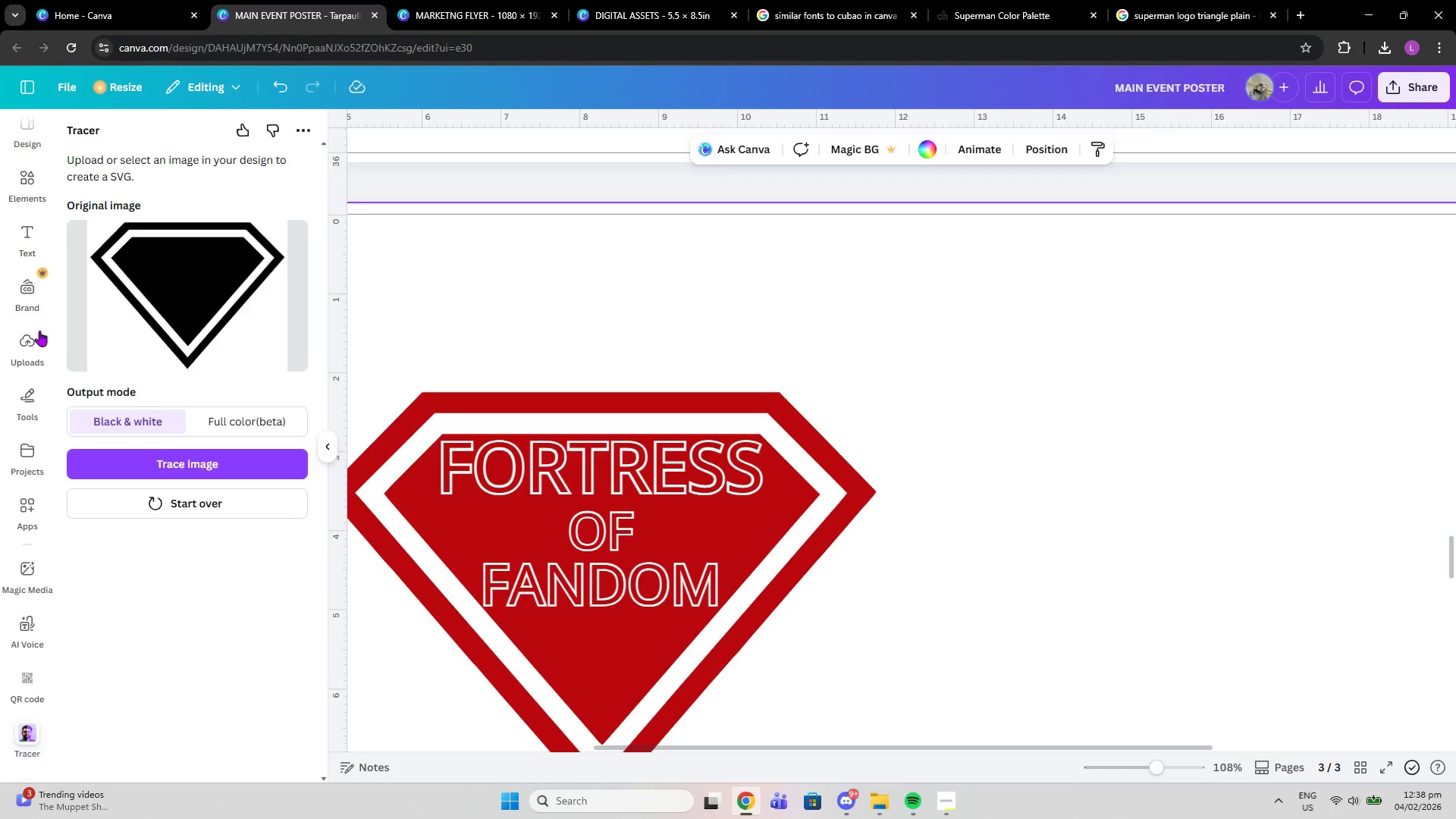 
left_click([17, 190])
 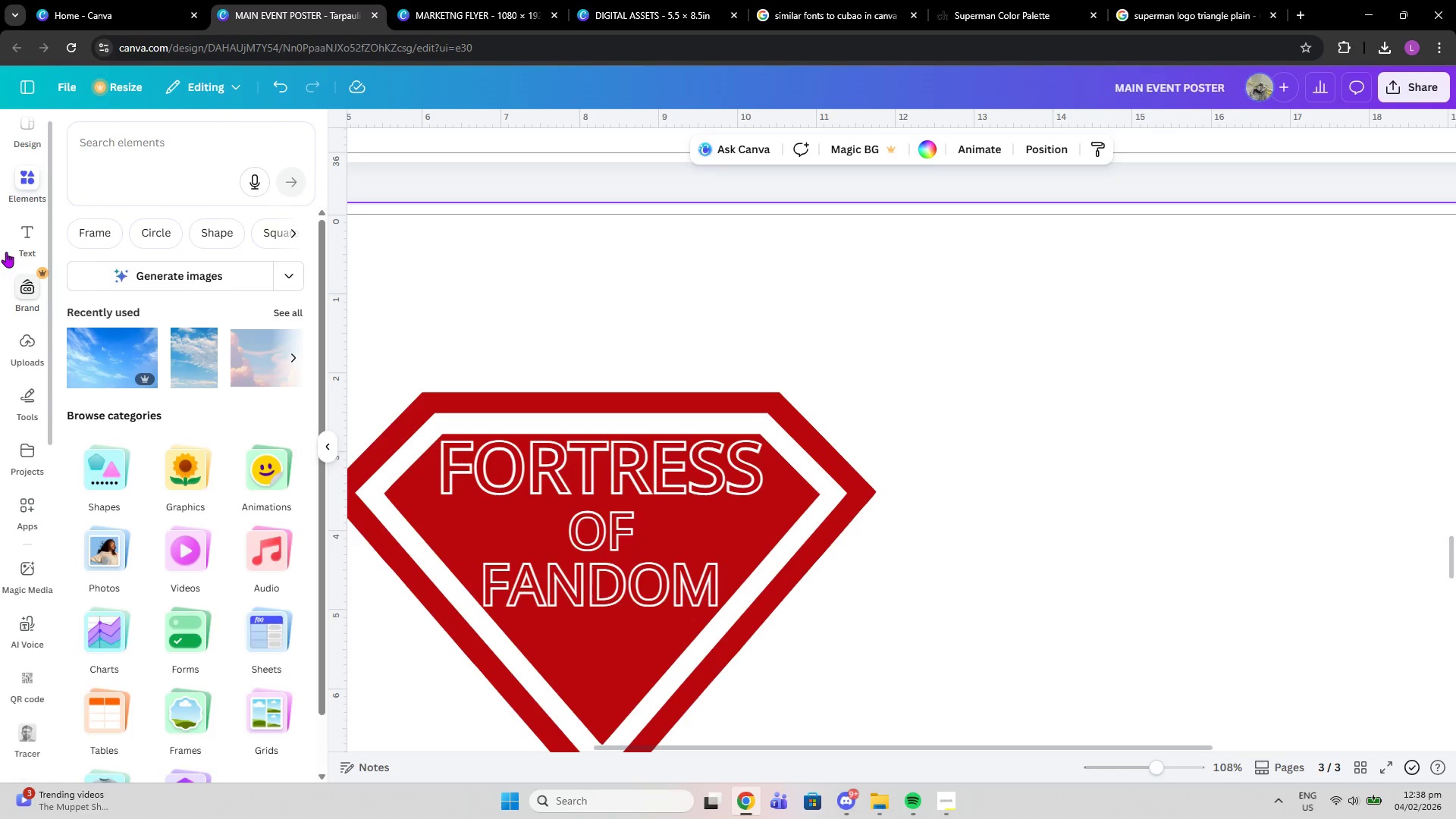 
left_click([17, 228])
 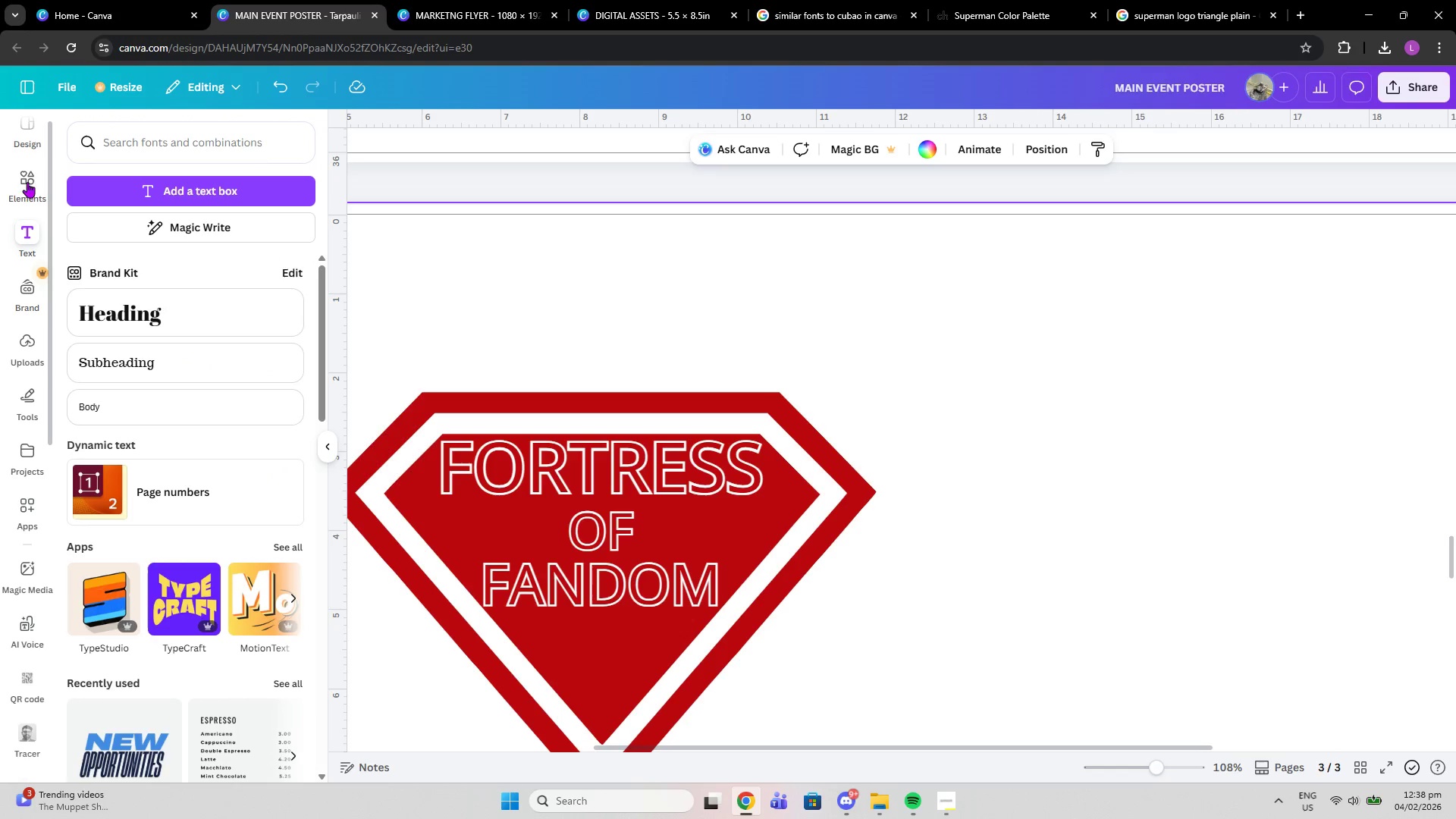 
left_click([27, 178])
 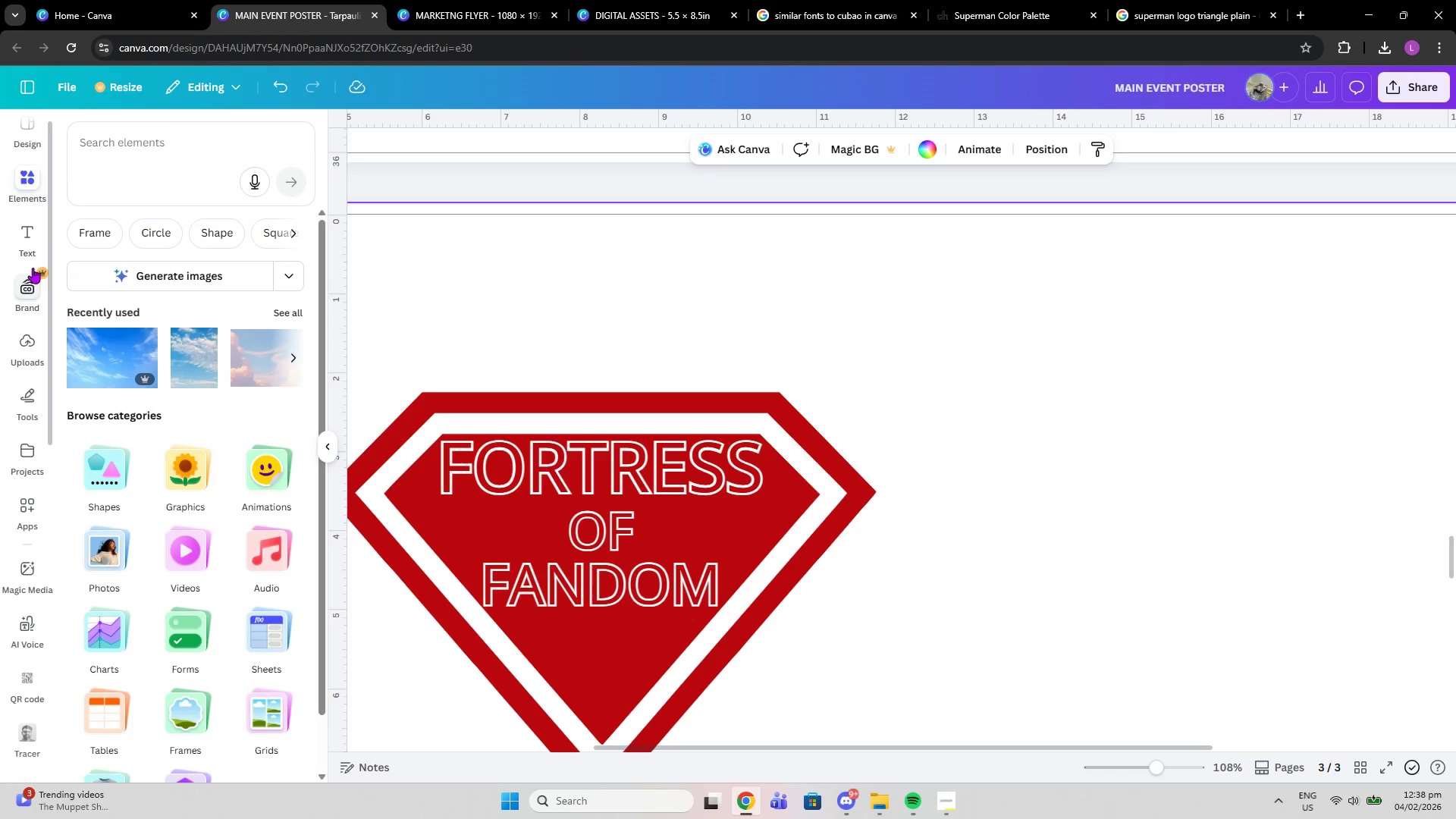 
left_click([36, 331])
 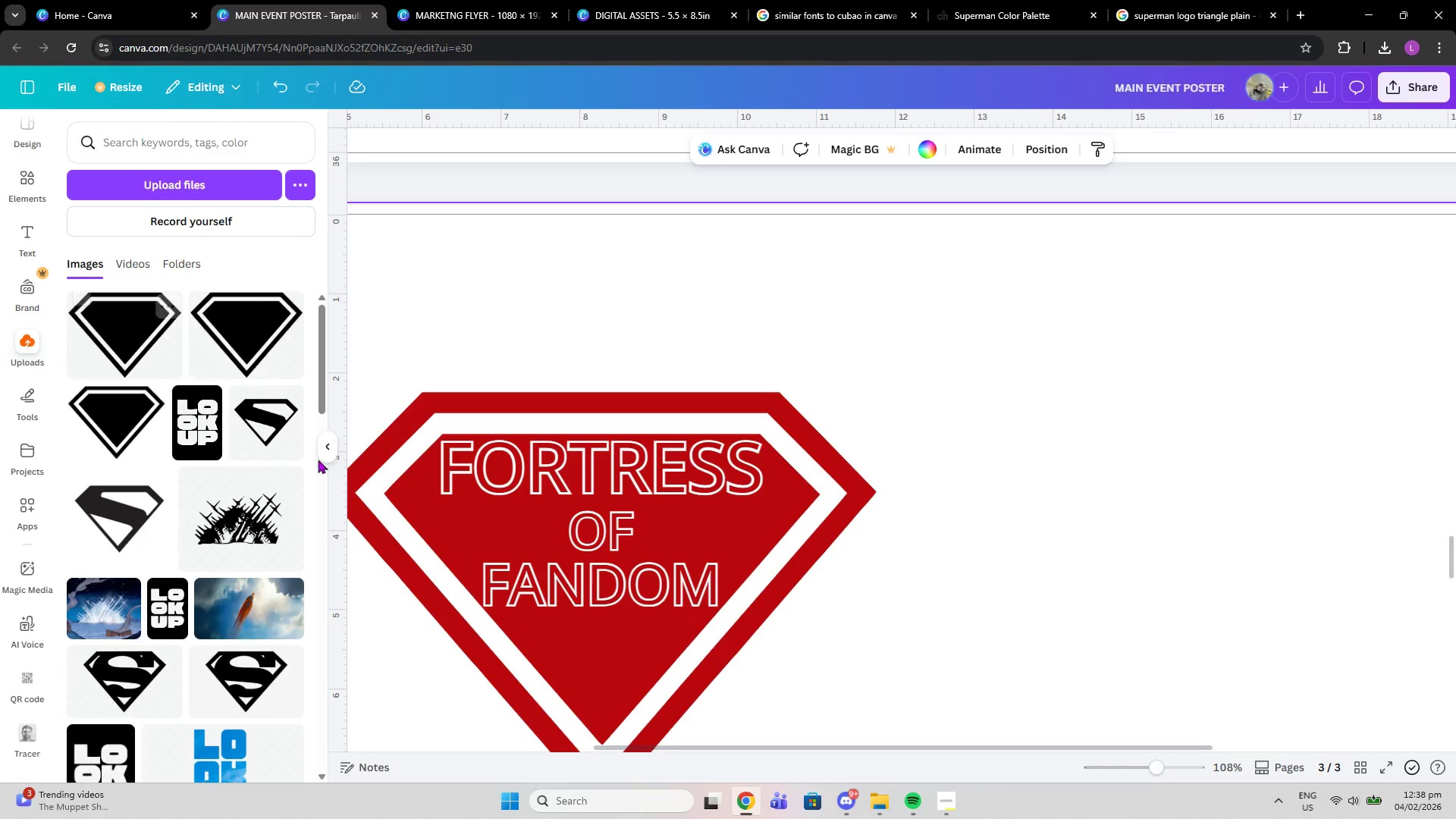 
left_click([271, 439])
 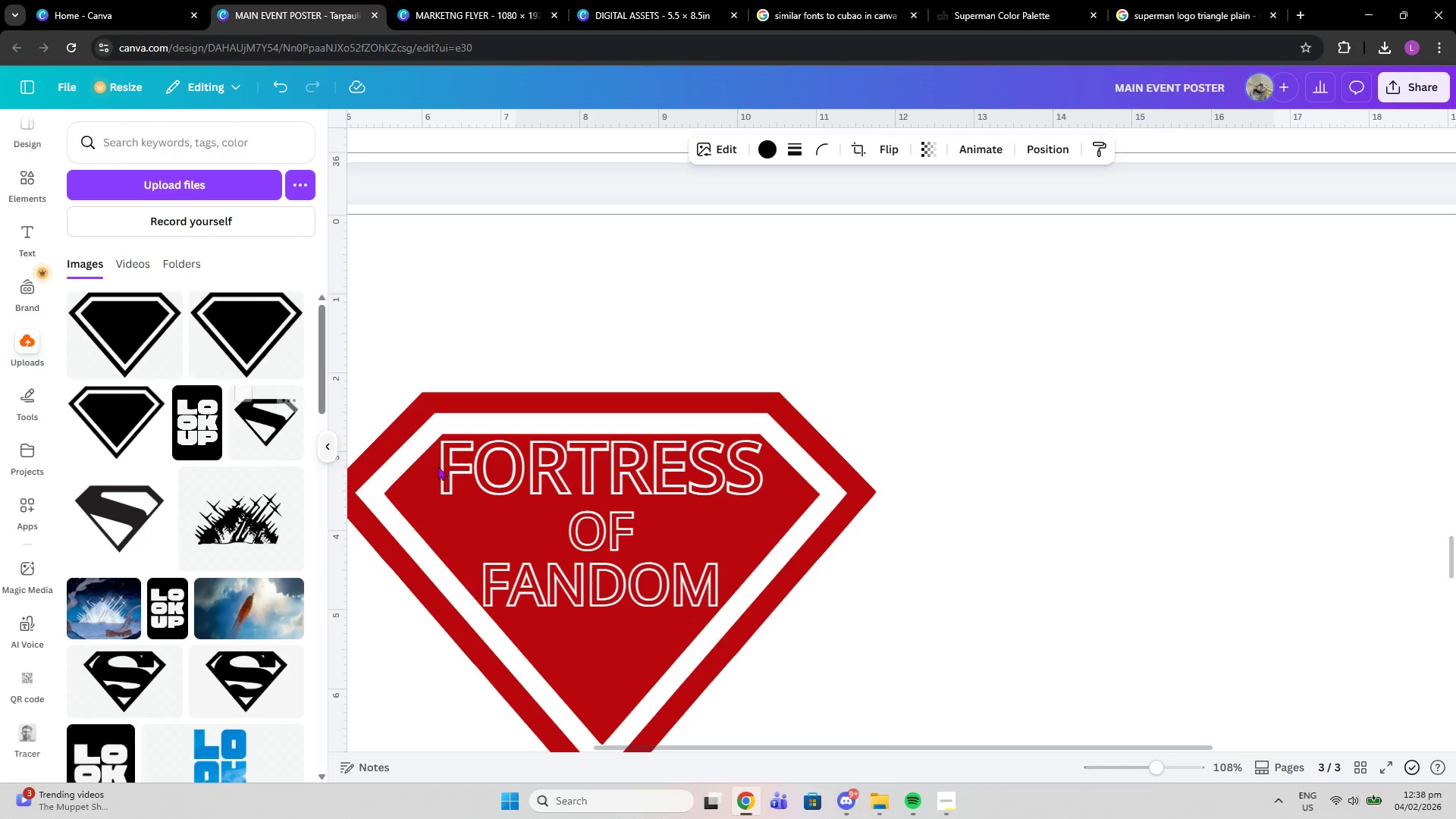 
scroll: coordinate [482, 504], scroll_direction: down, amount: 2.0
 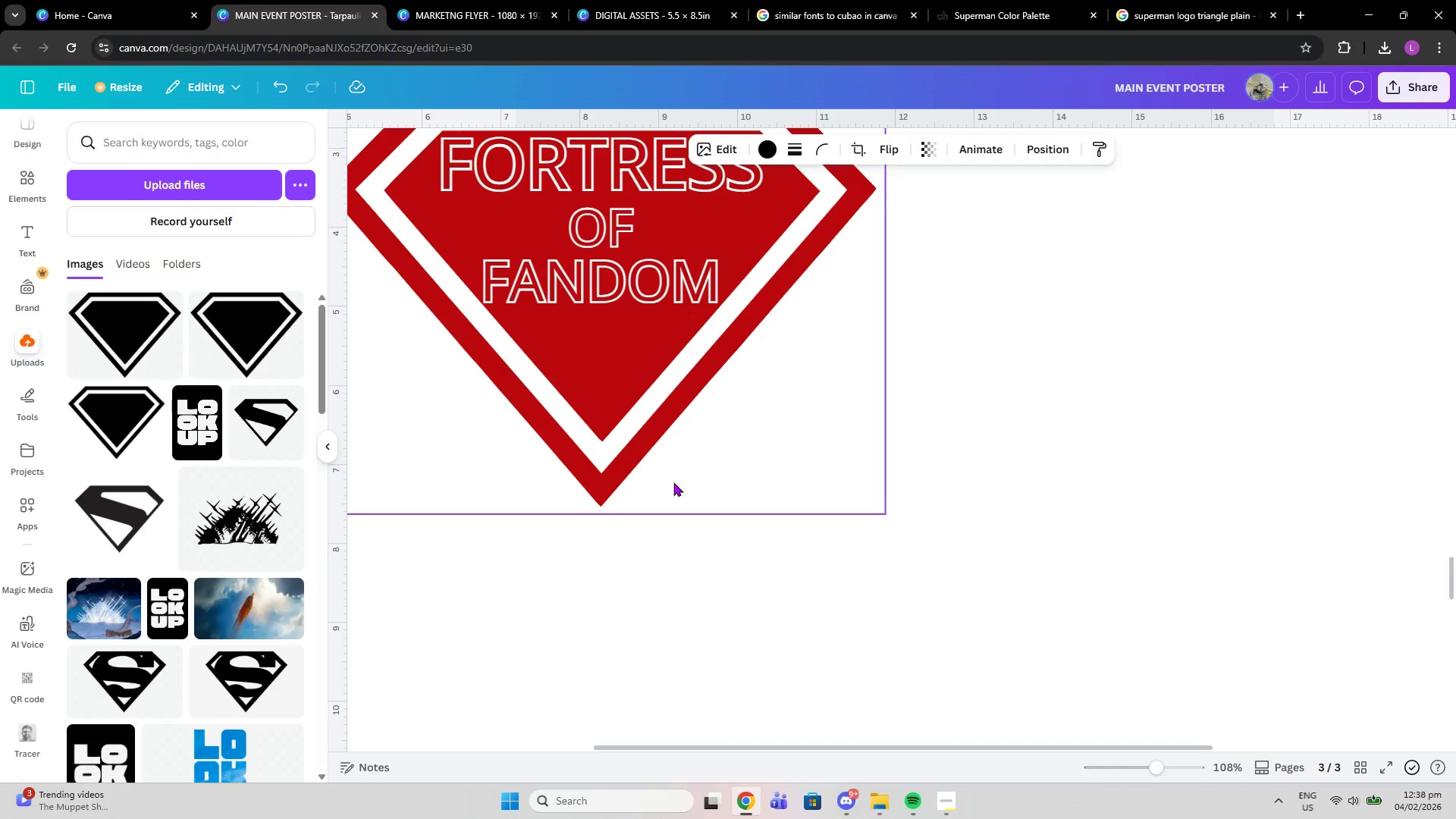 
scroll: coordinate [674, 482], scroll_direction: up, amount: 4.0
 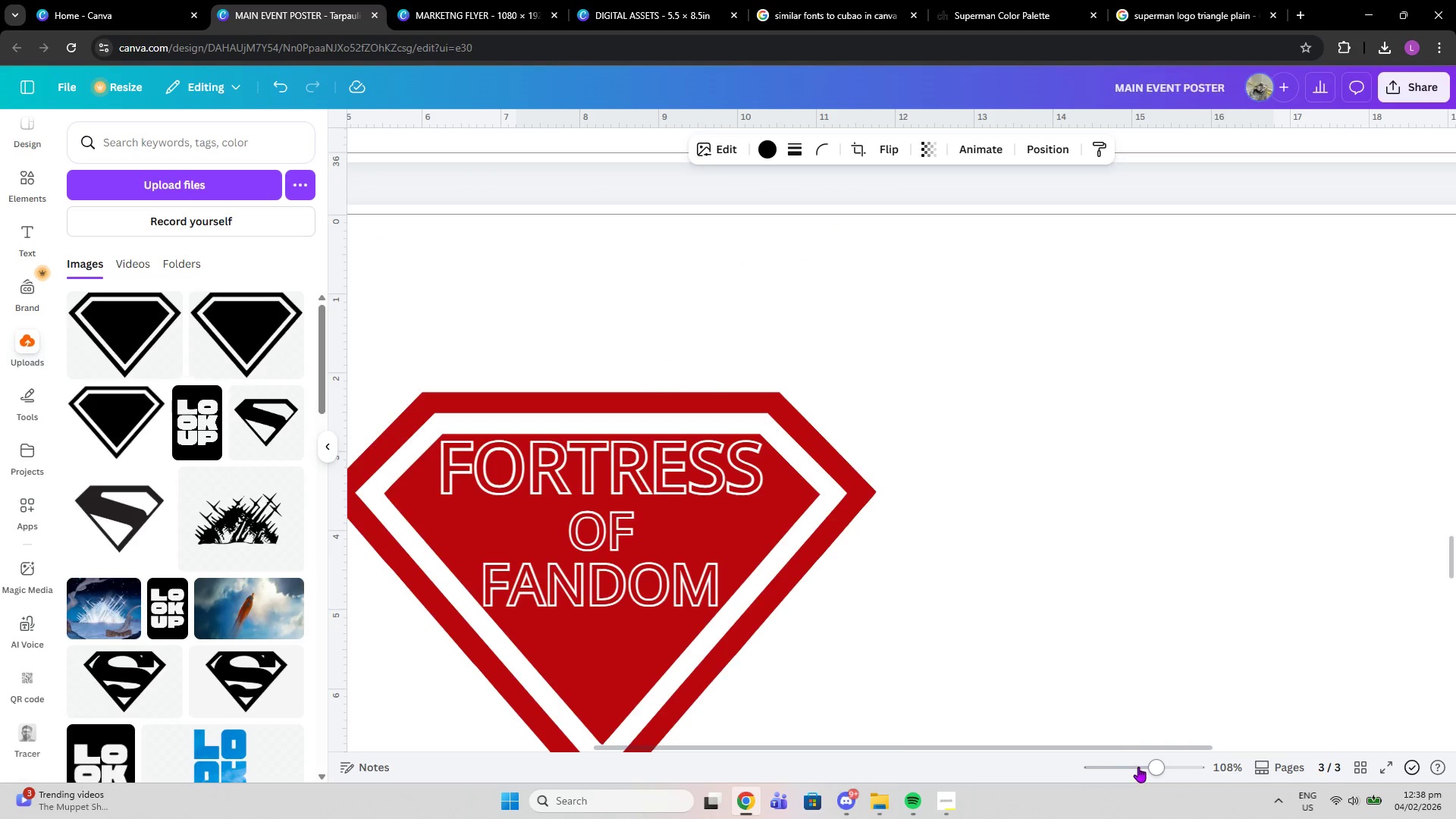 
left_click_drag(start_coordinate=[1139, 767], to_coordinate=[1123, 767])
 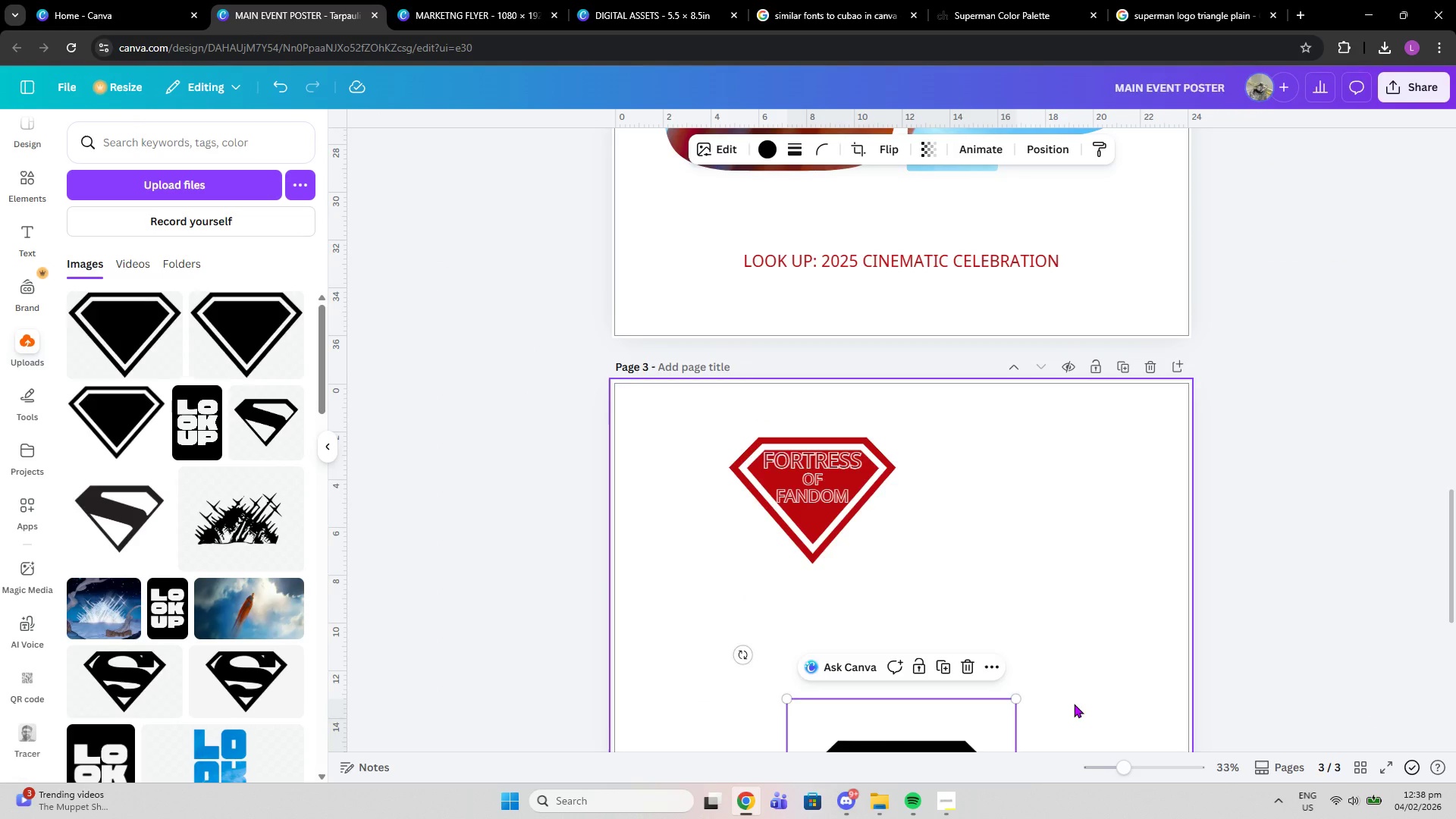 
scroll: coordinate [1075, 704], scroll_direction: down, amount: 1.0
 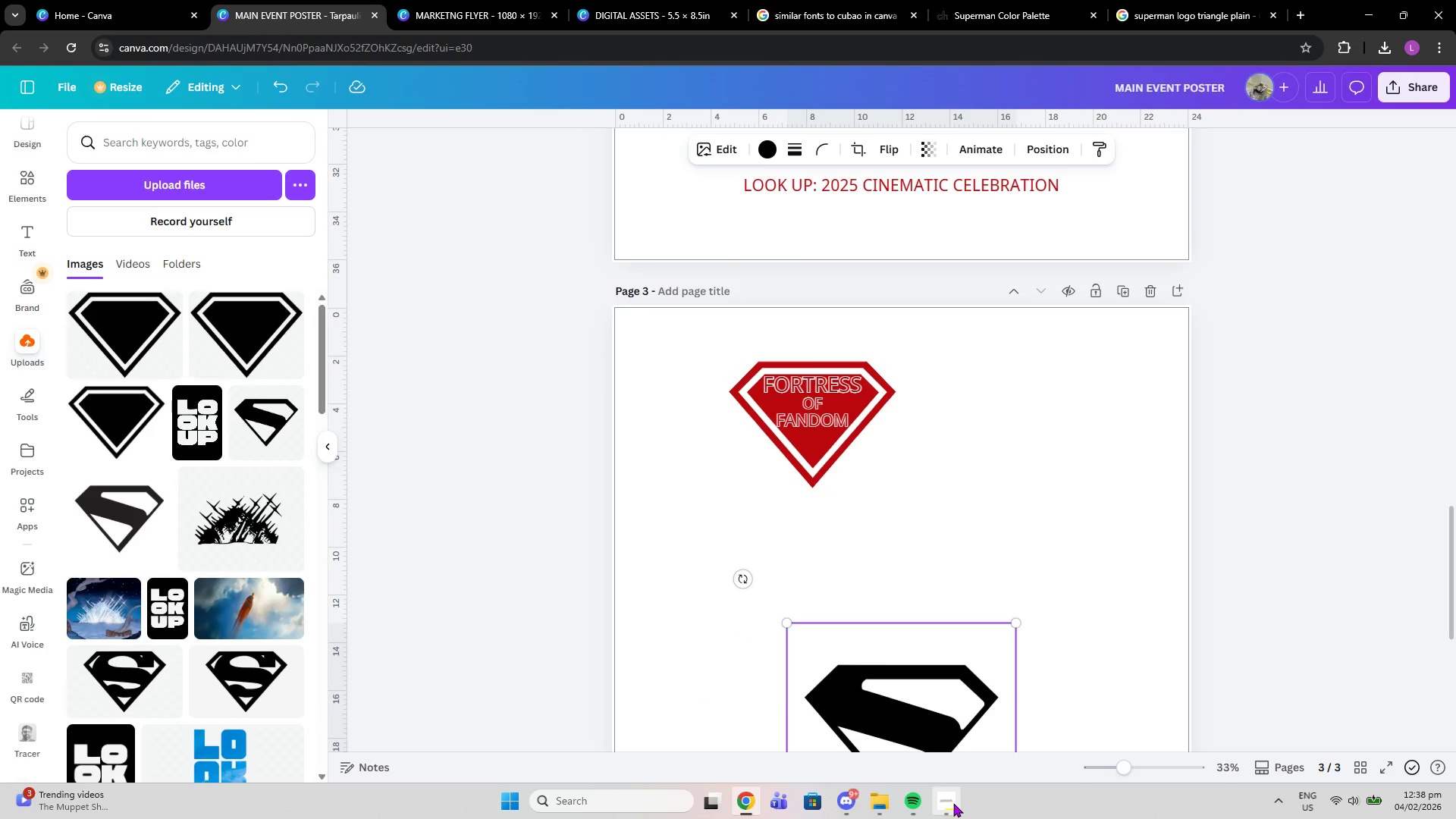 
left_click([953, 803])